 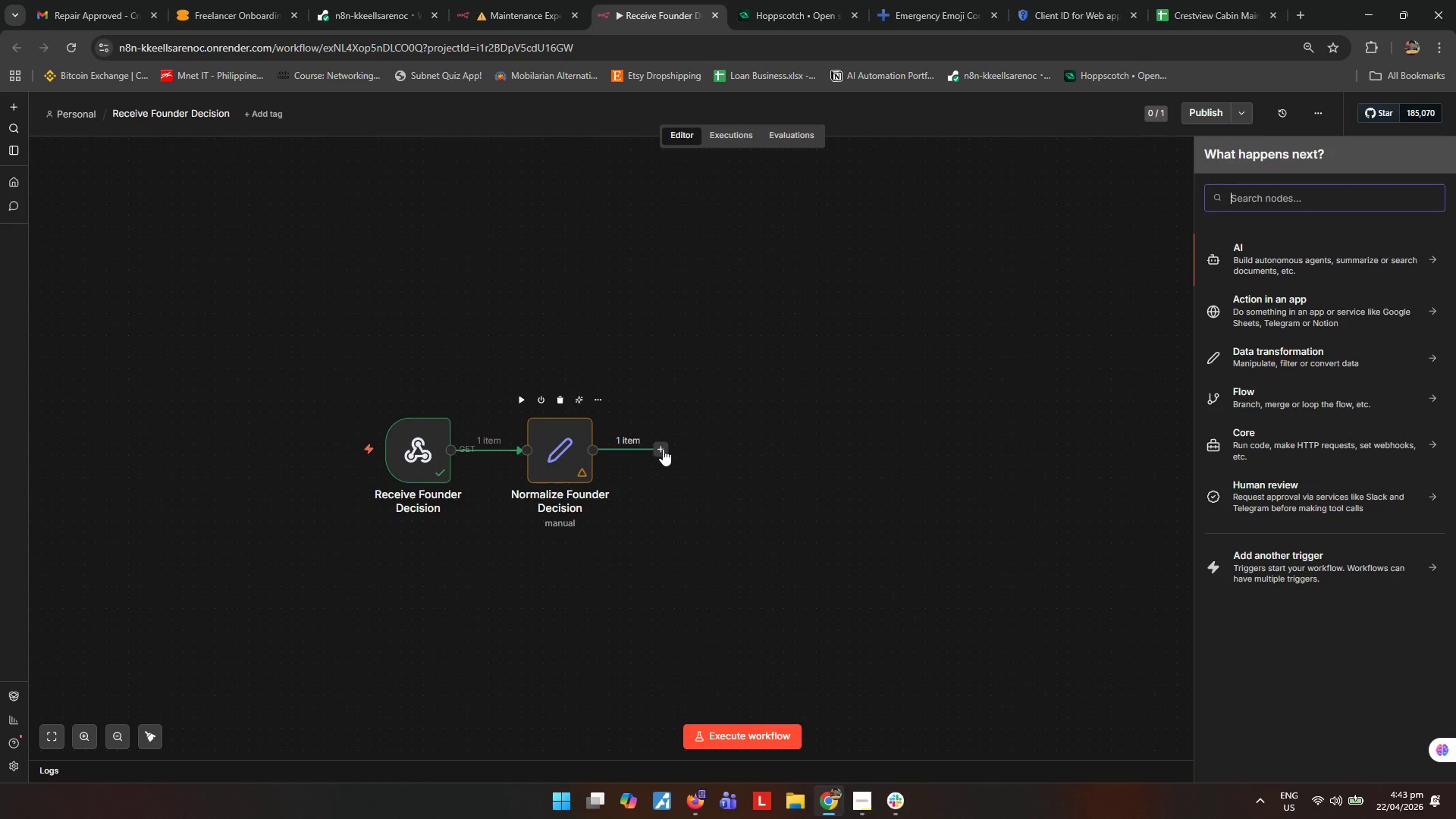 
type(goog)
 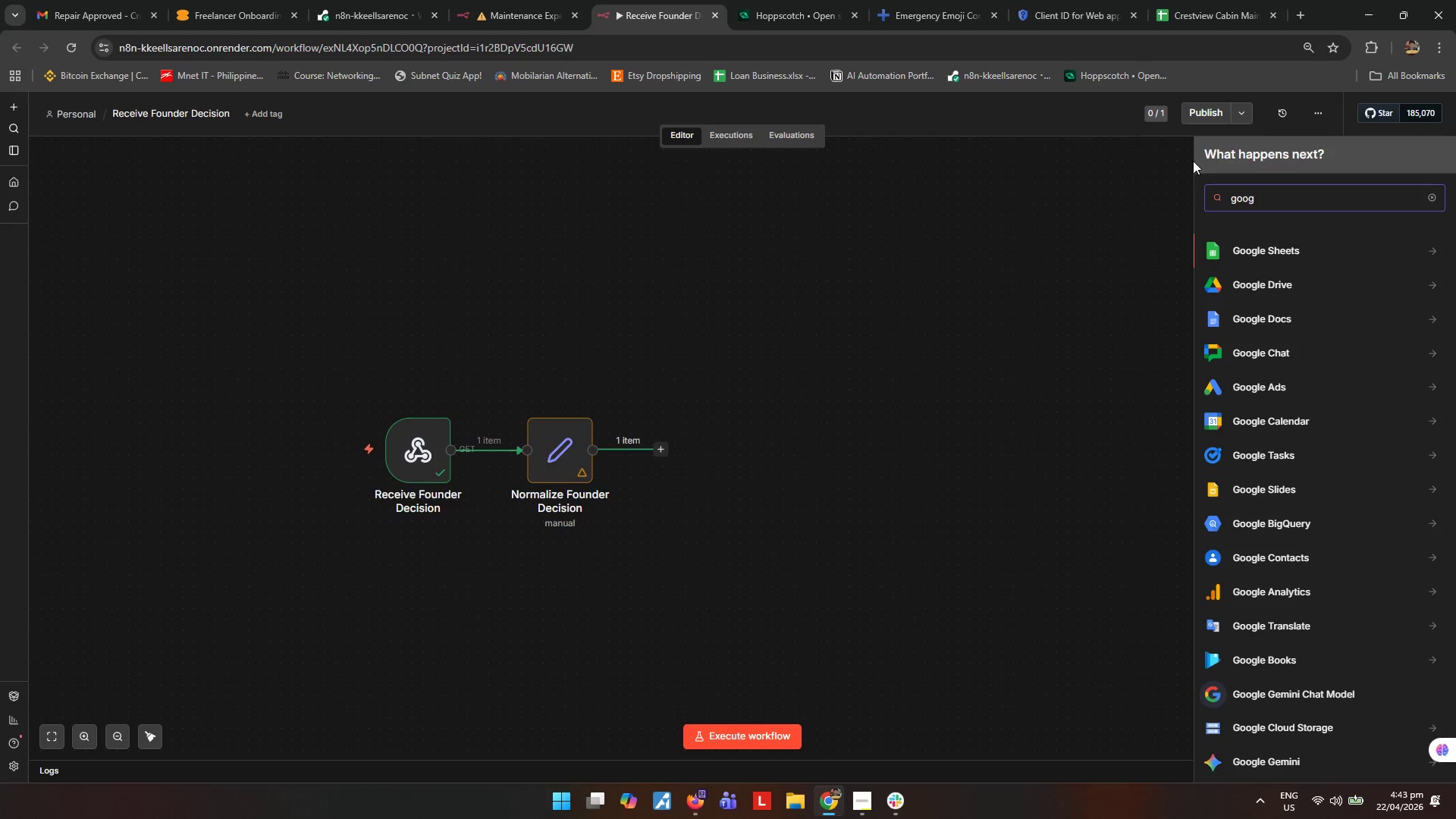 
left_click([1250, 243])
 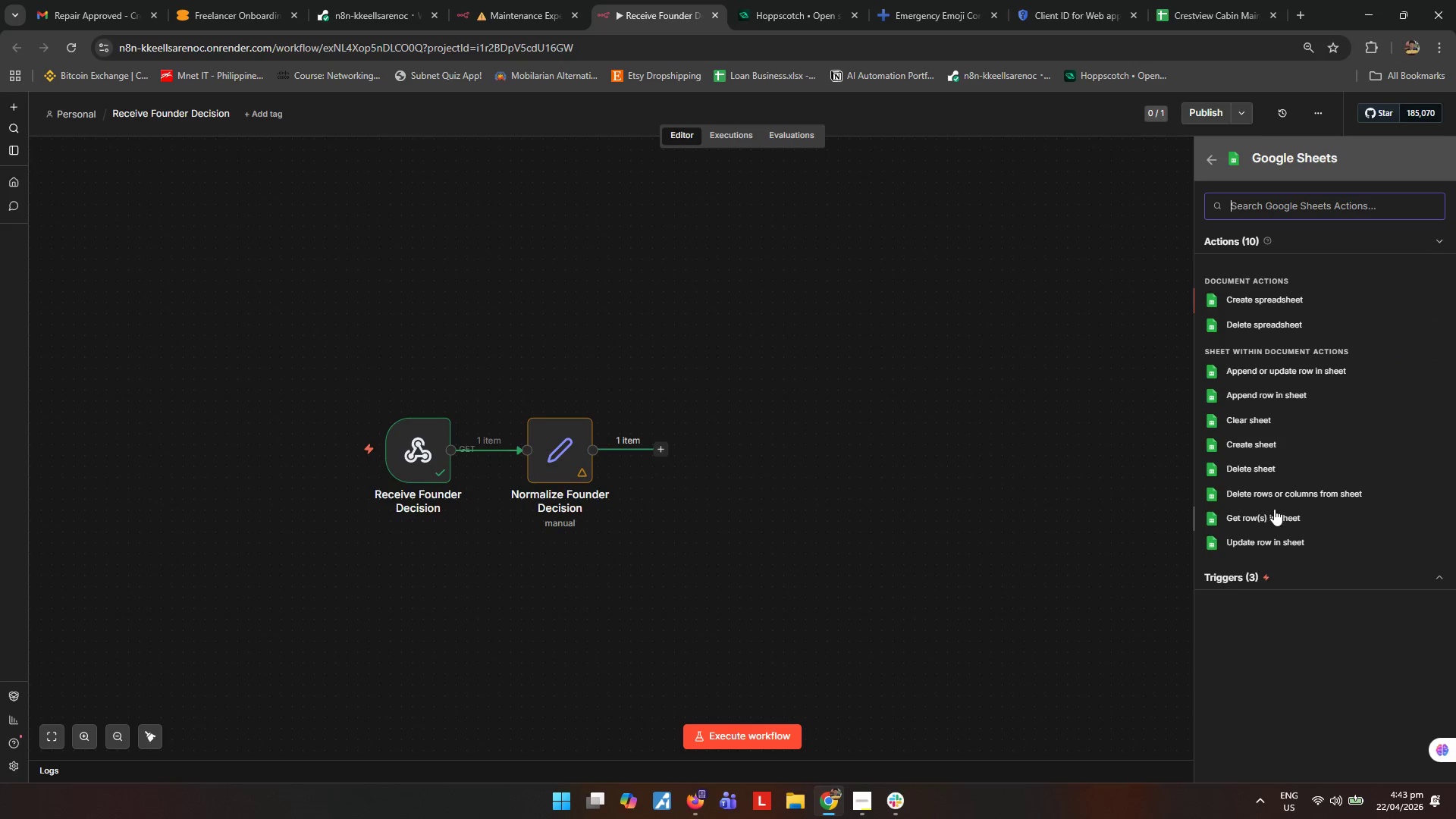 
left_click([1262, 522])
 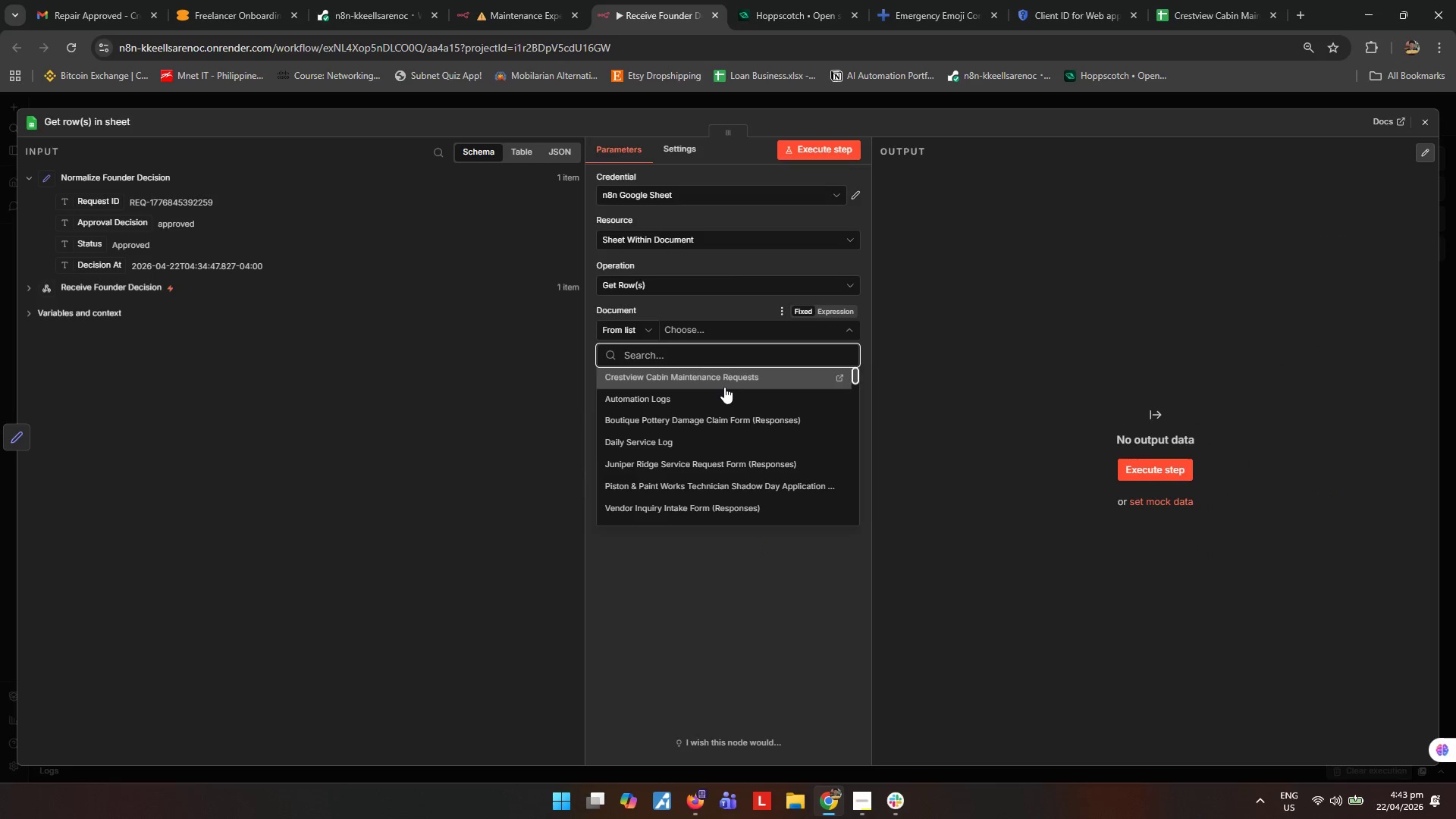 
wait(6.97)
 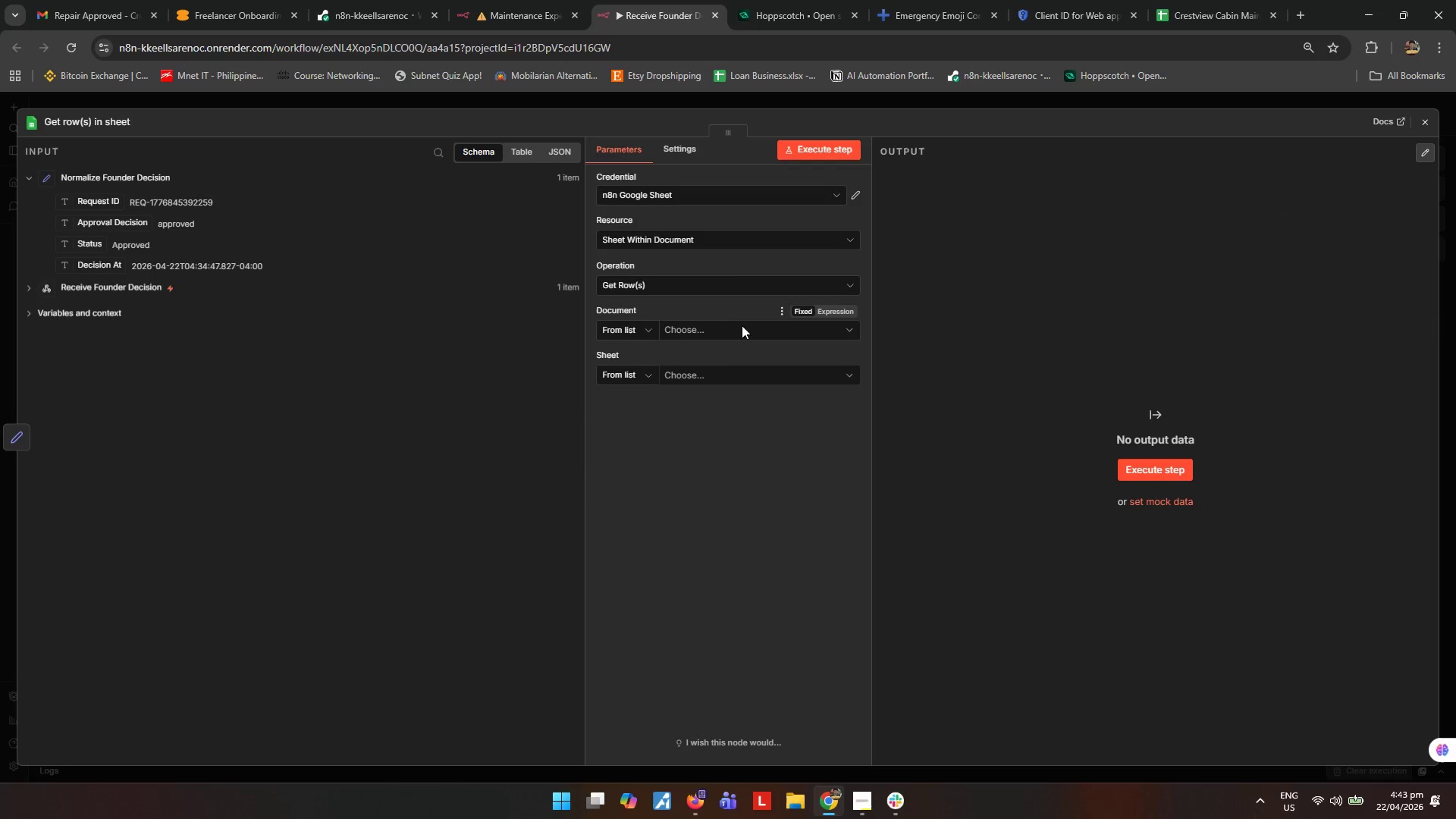 
left_click([724, 387])
 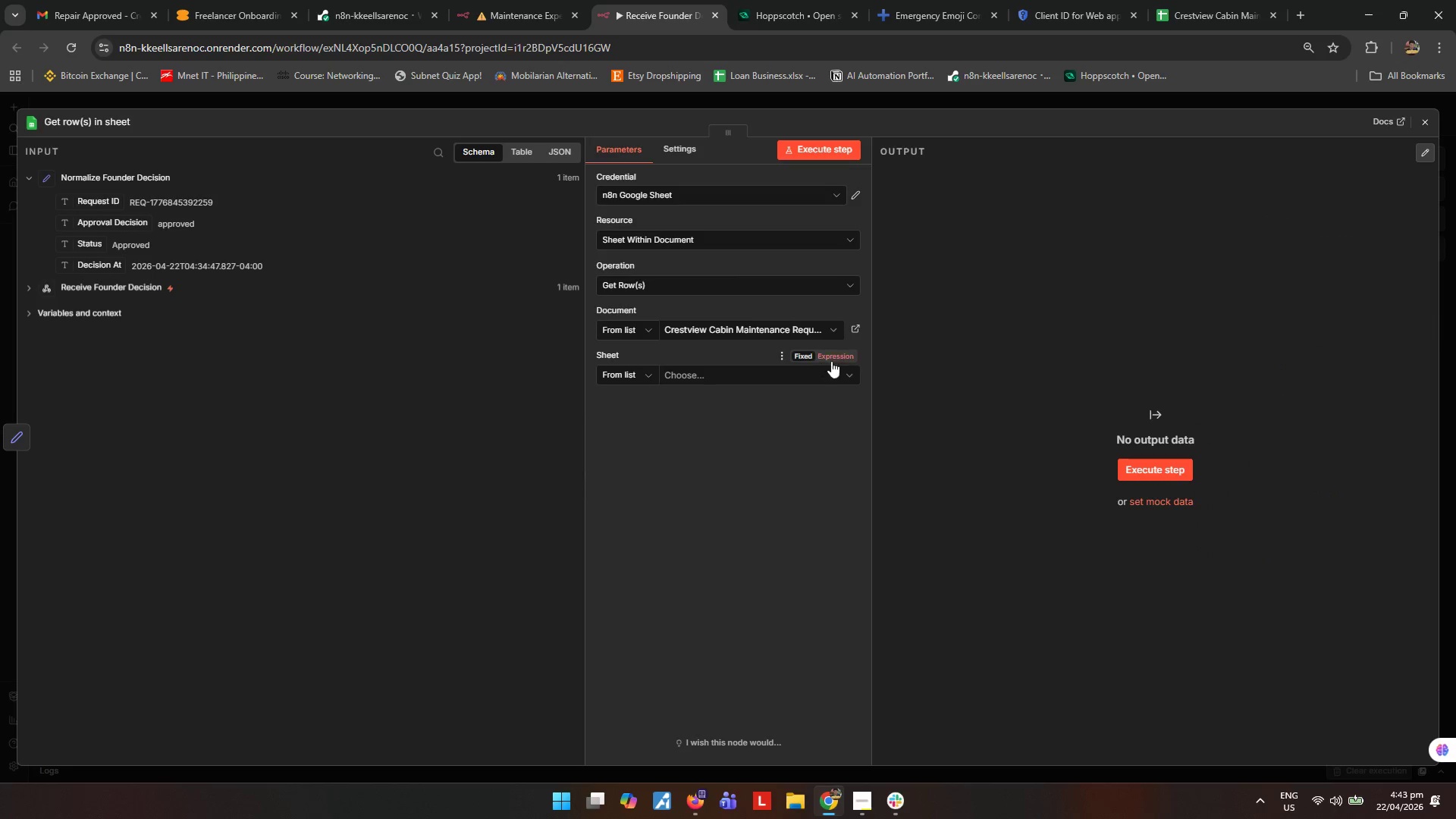 
left_click([852, 372])
 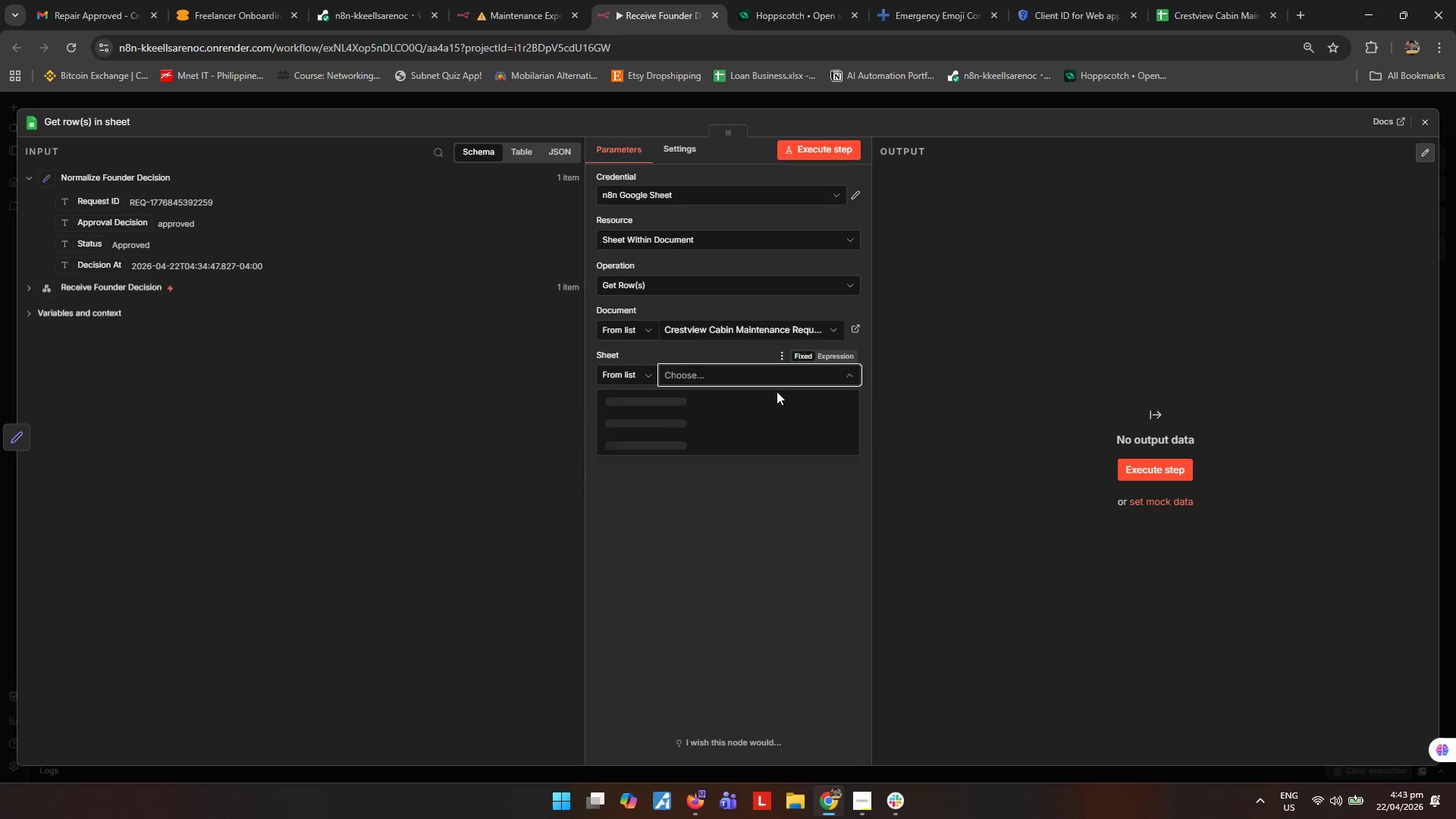 
mouse_move([755, 401])
 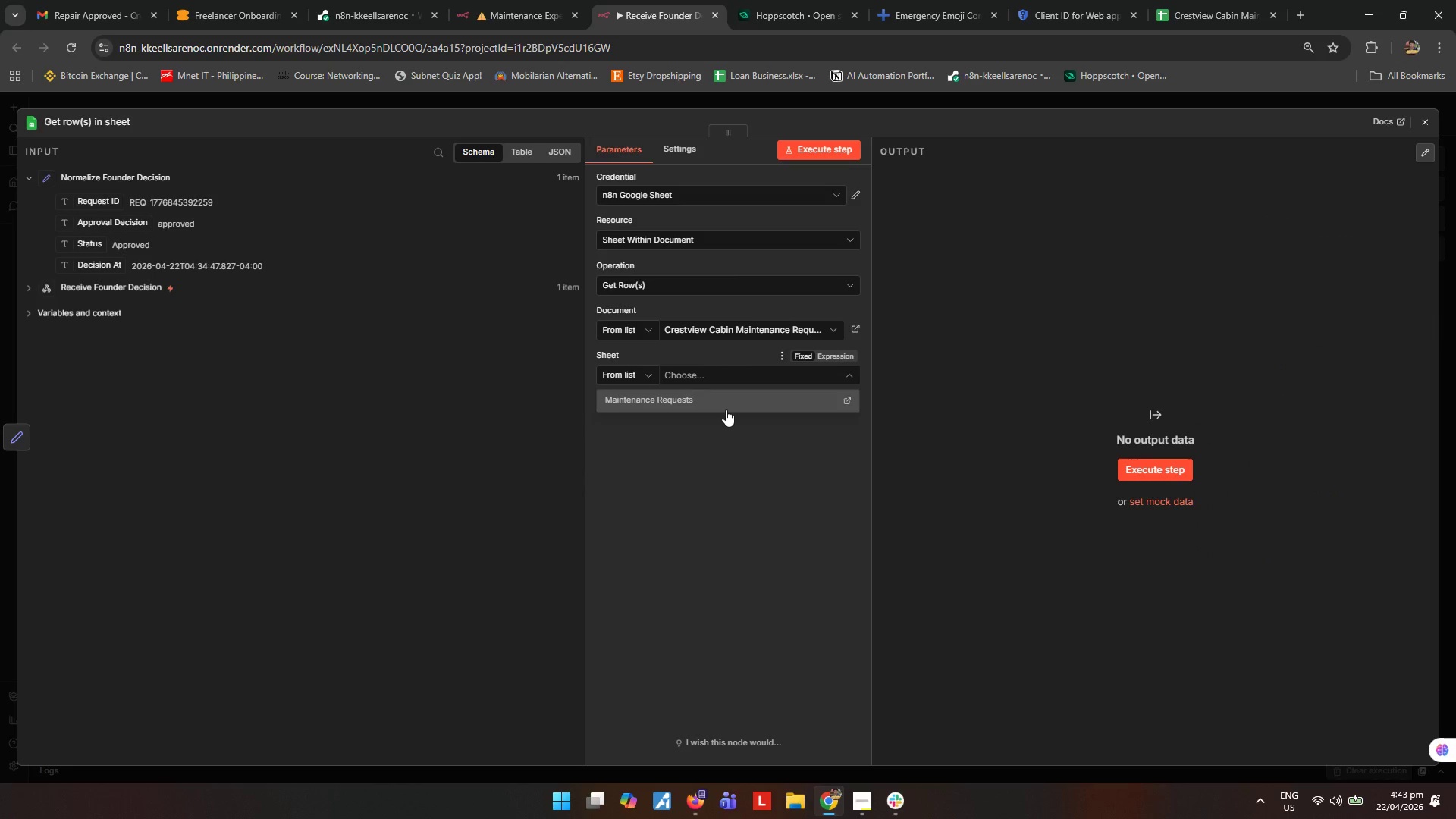 
left_click([726, 410])
 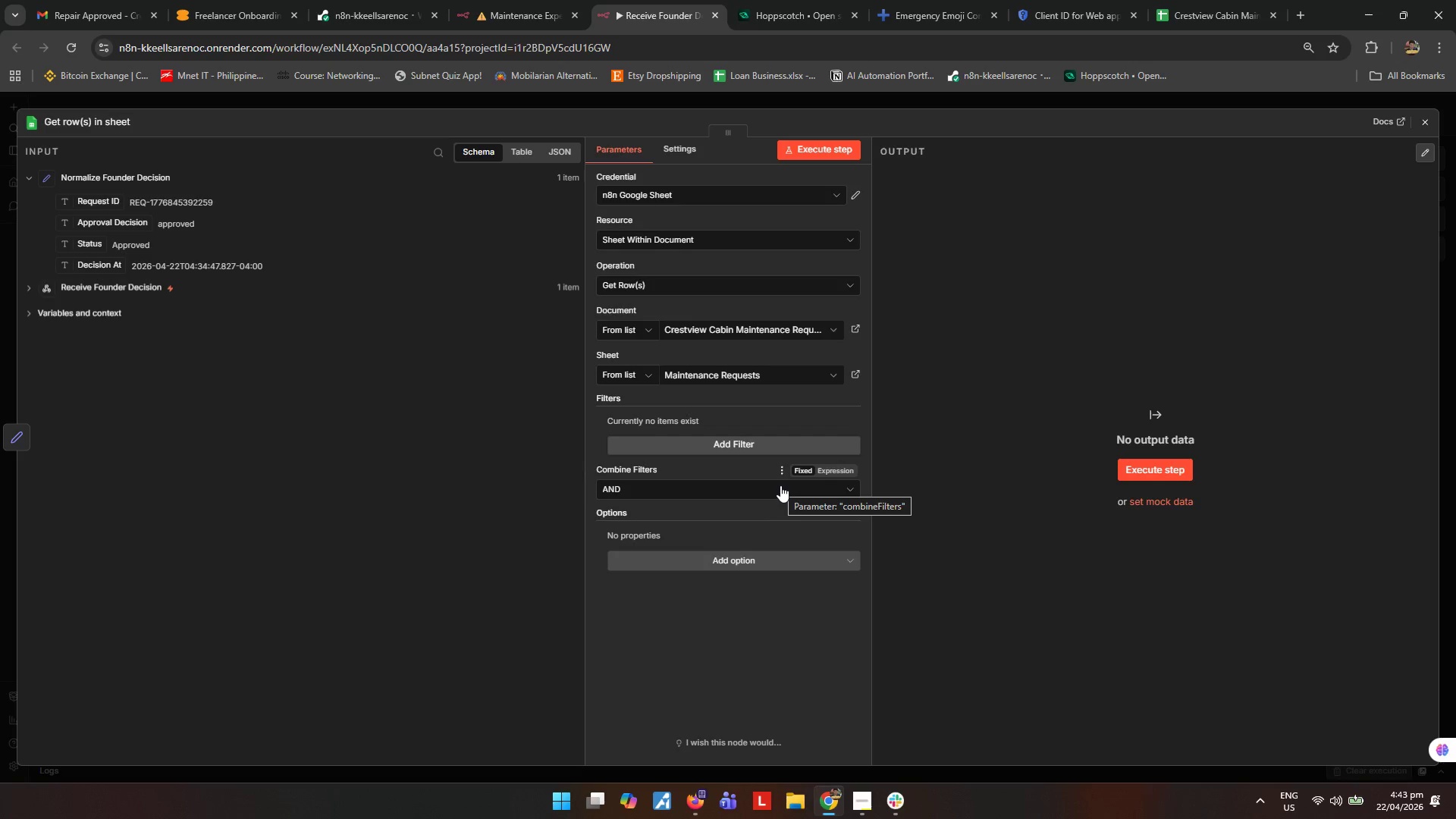 
wait(5.28)
 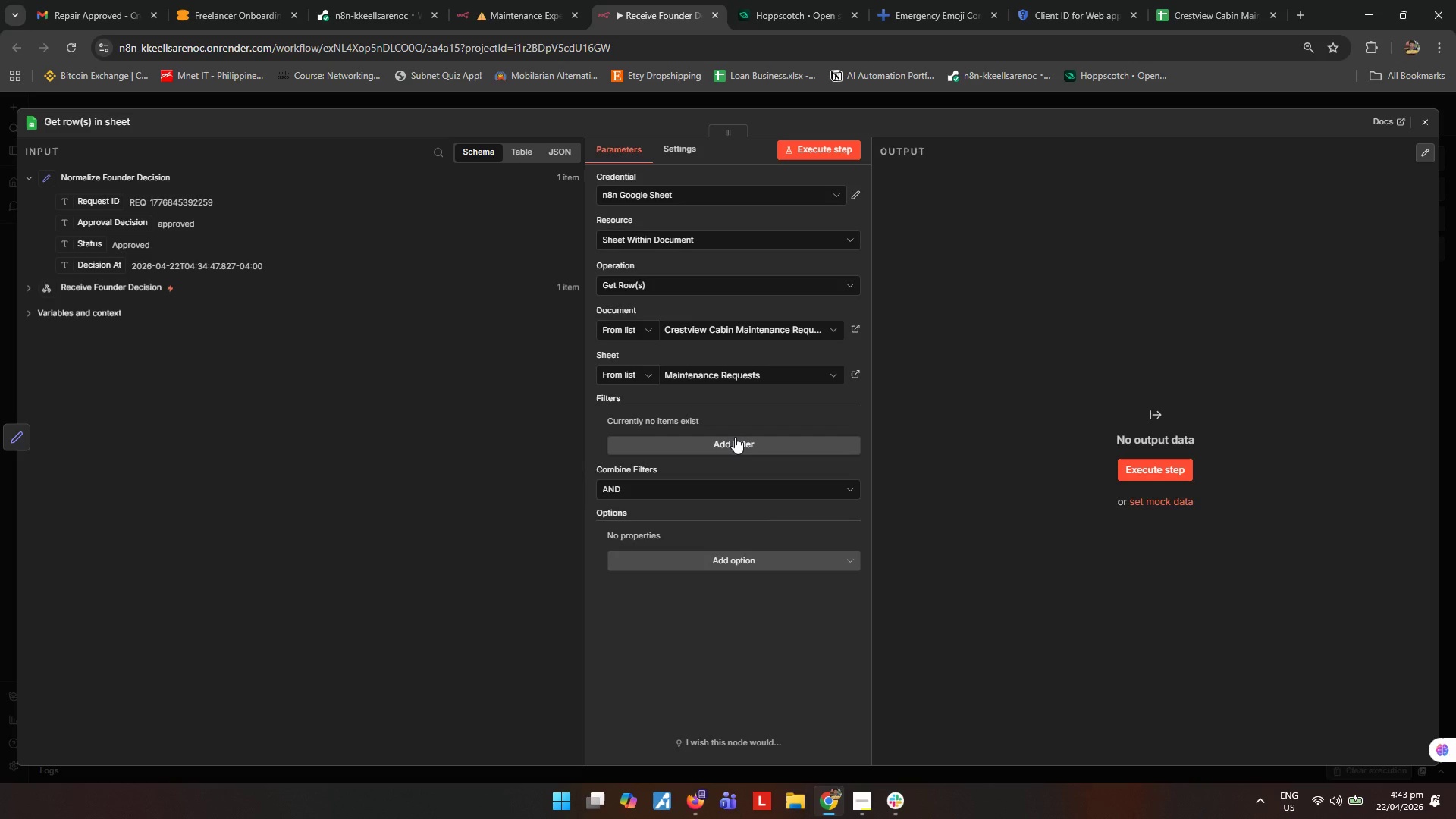 
left_click([774, 488])
 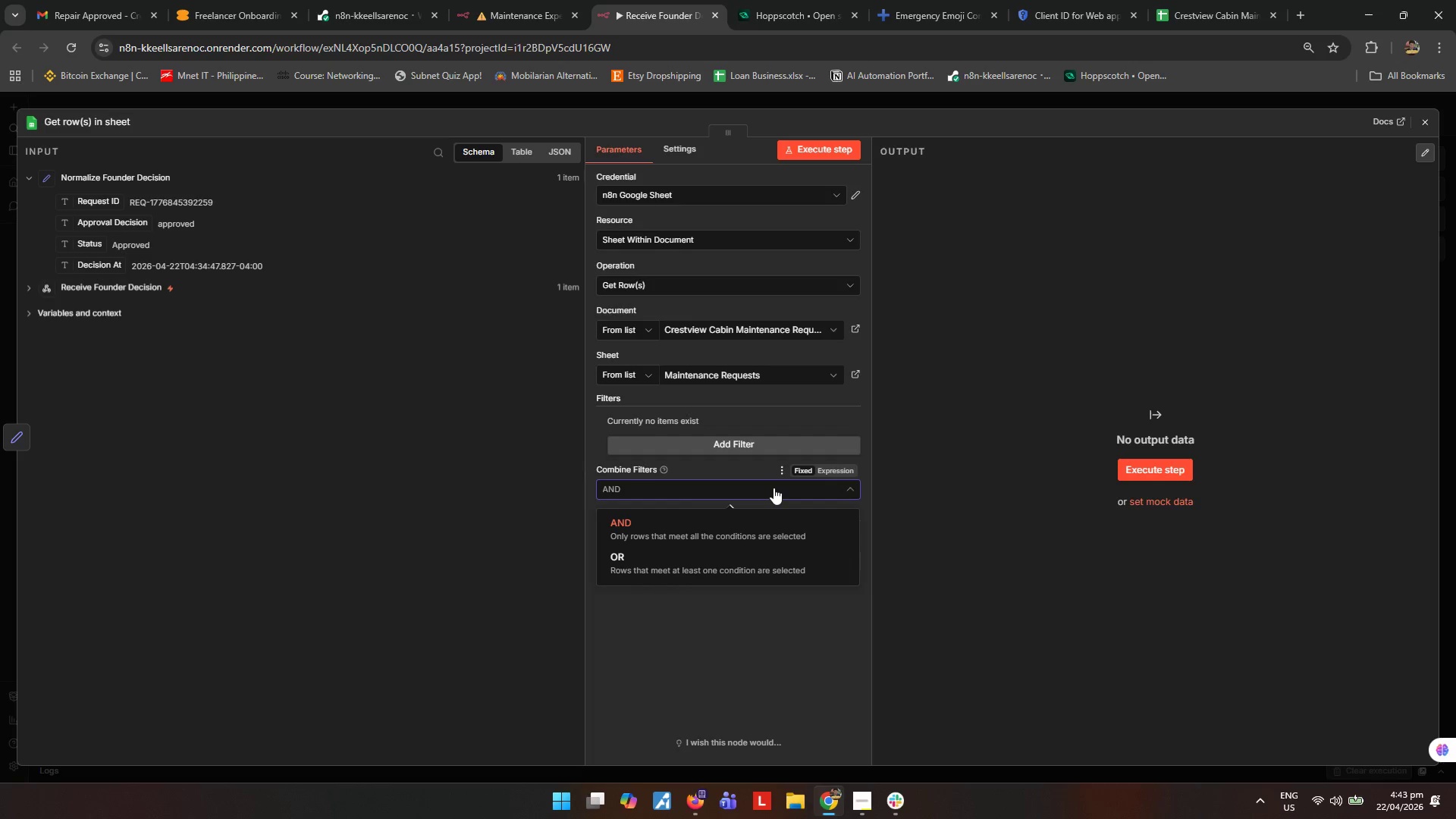 
left_click([774, 488])
 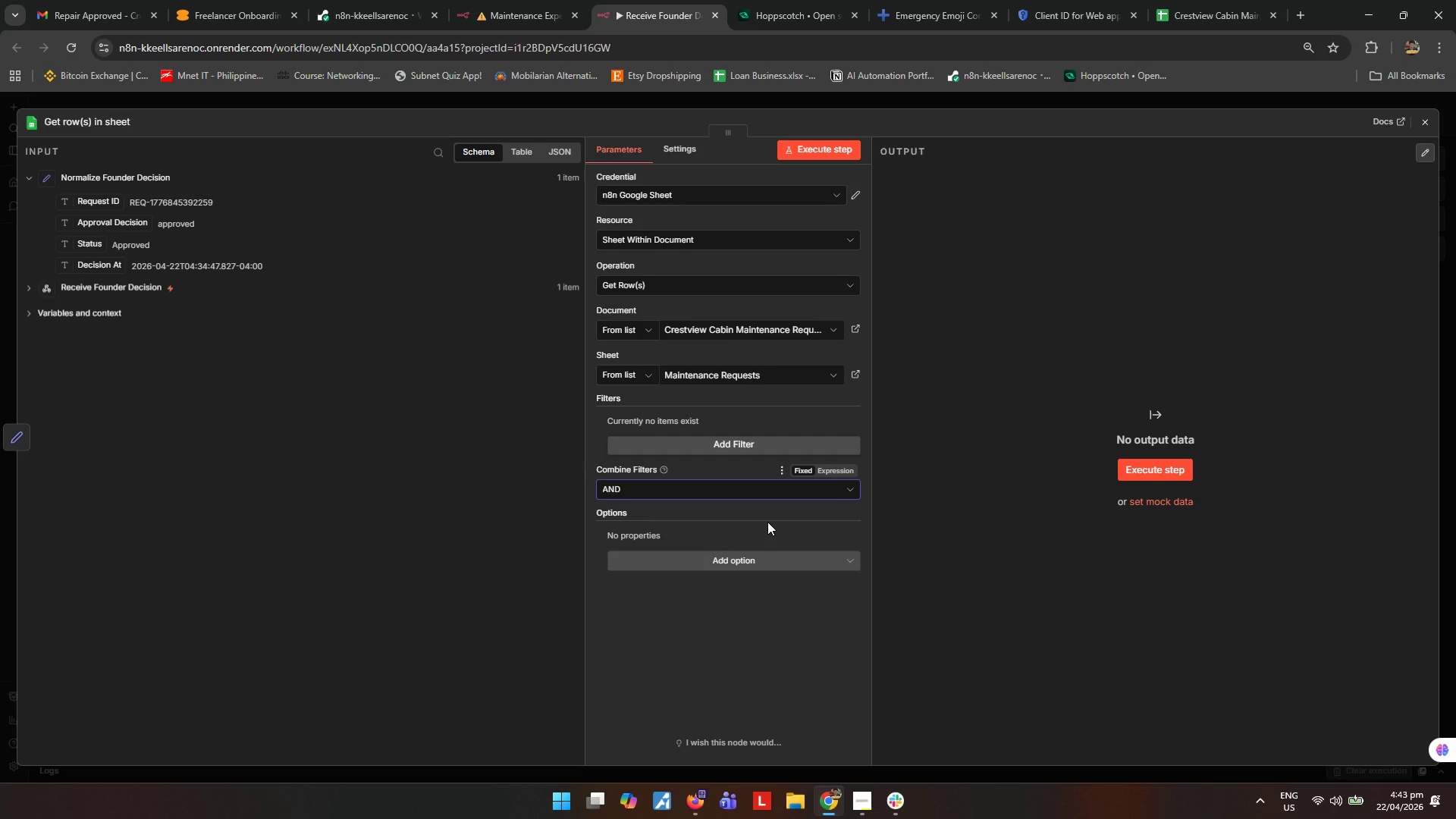 
wait(6.3)
 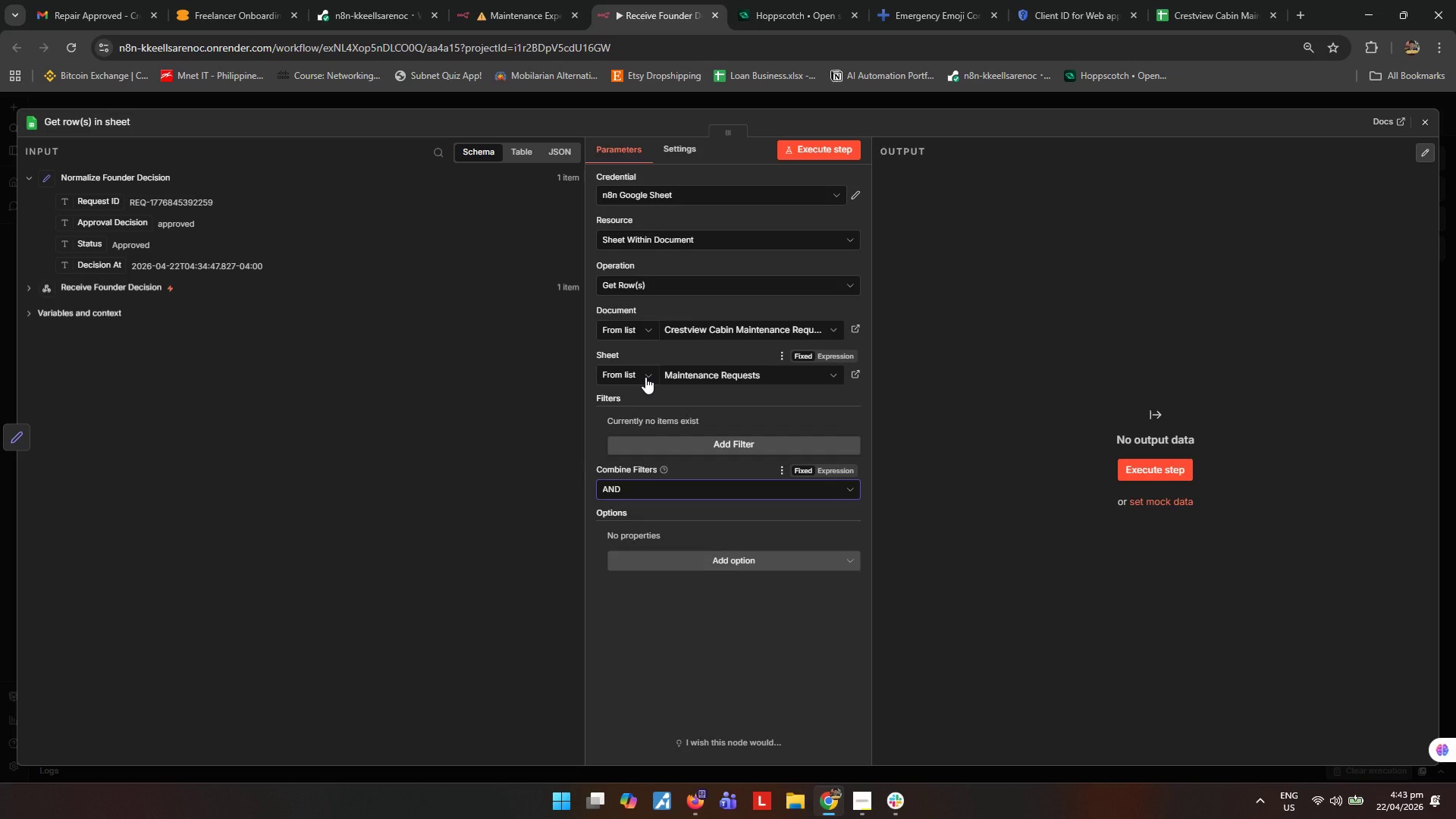 
left_click([726, 440])
 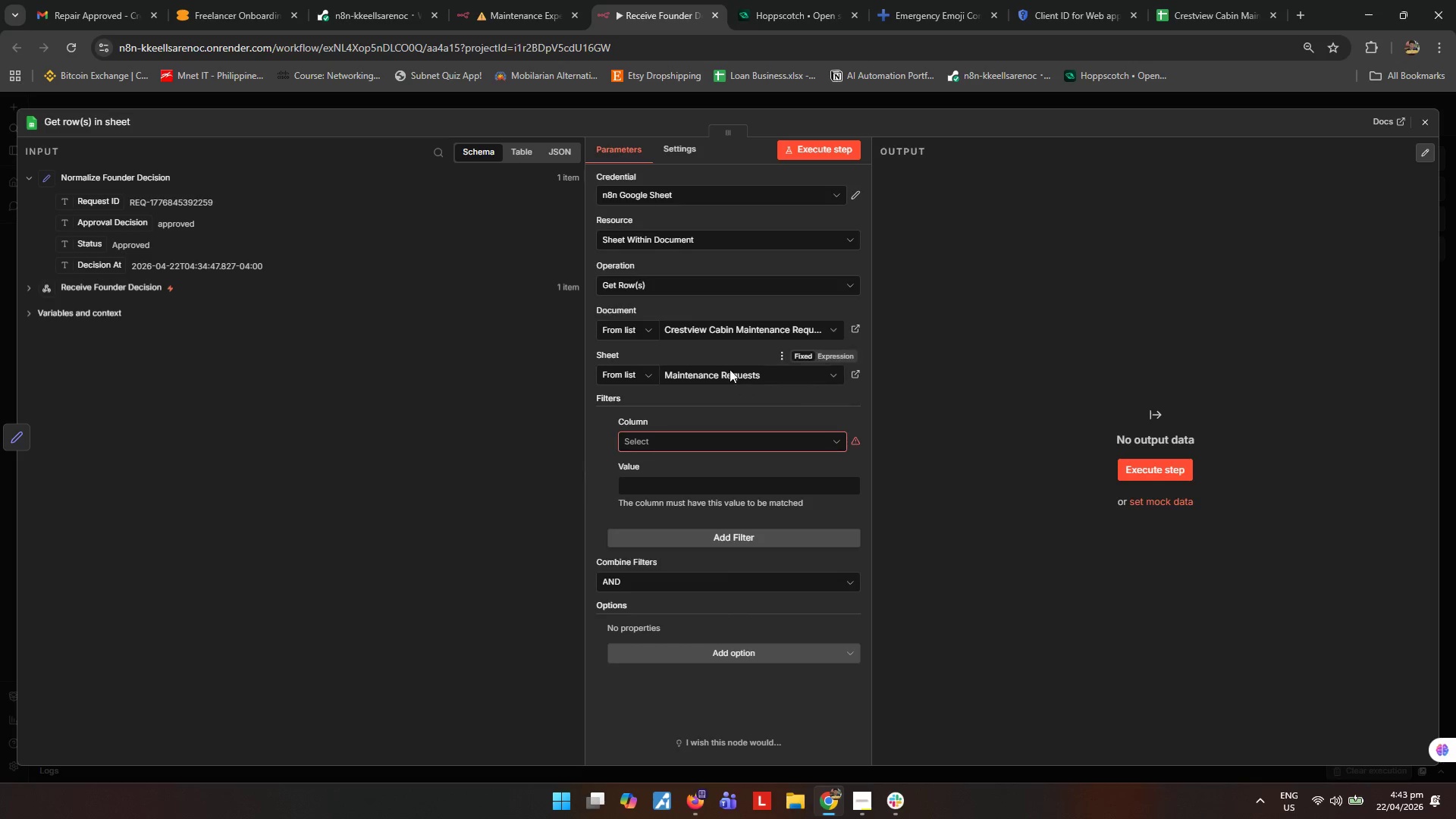 
wait(24.09)
 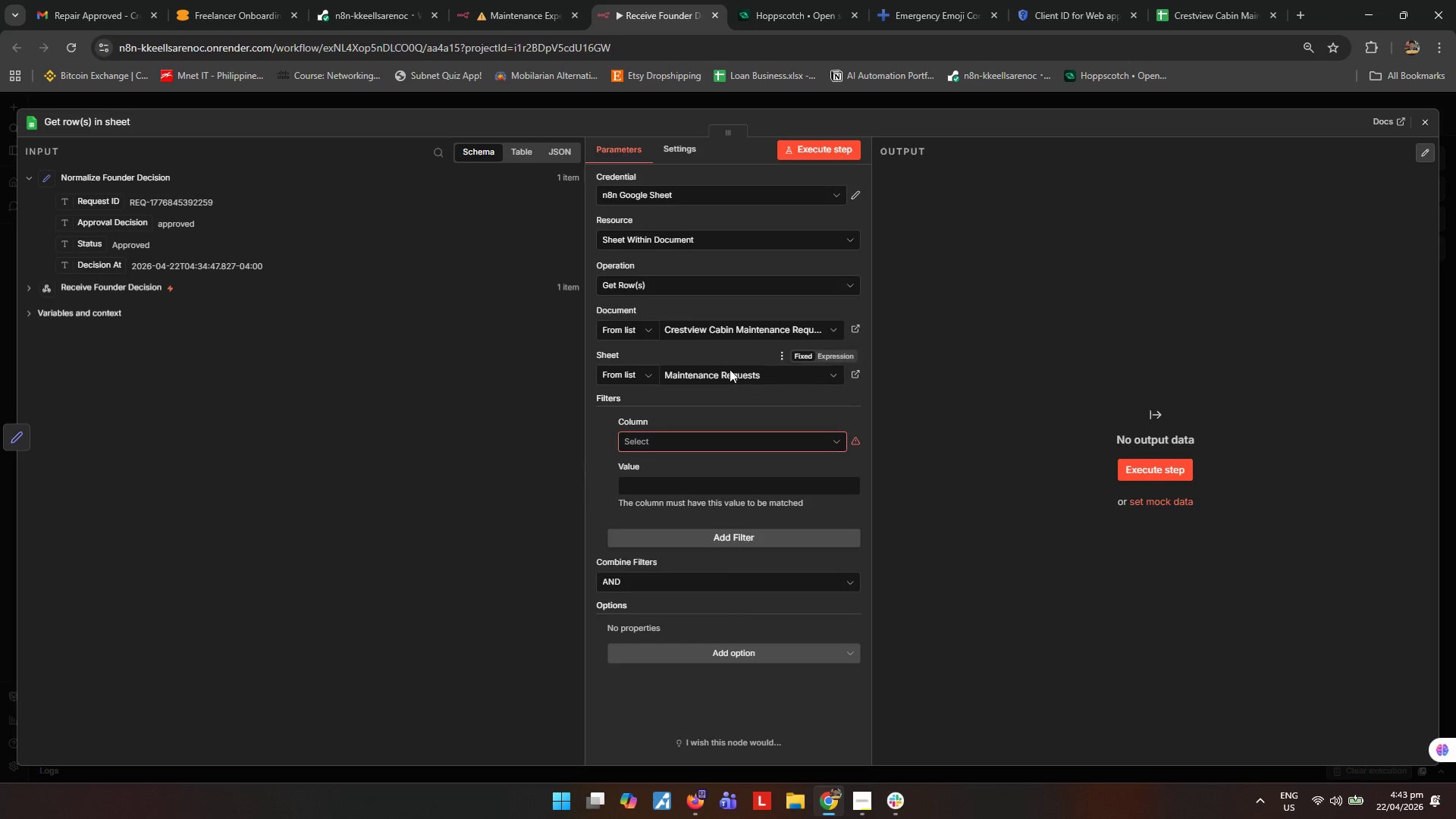 
left_click([1185, 8])
 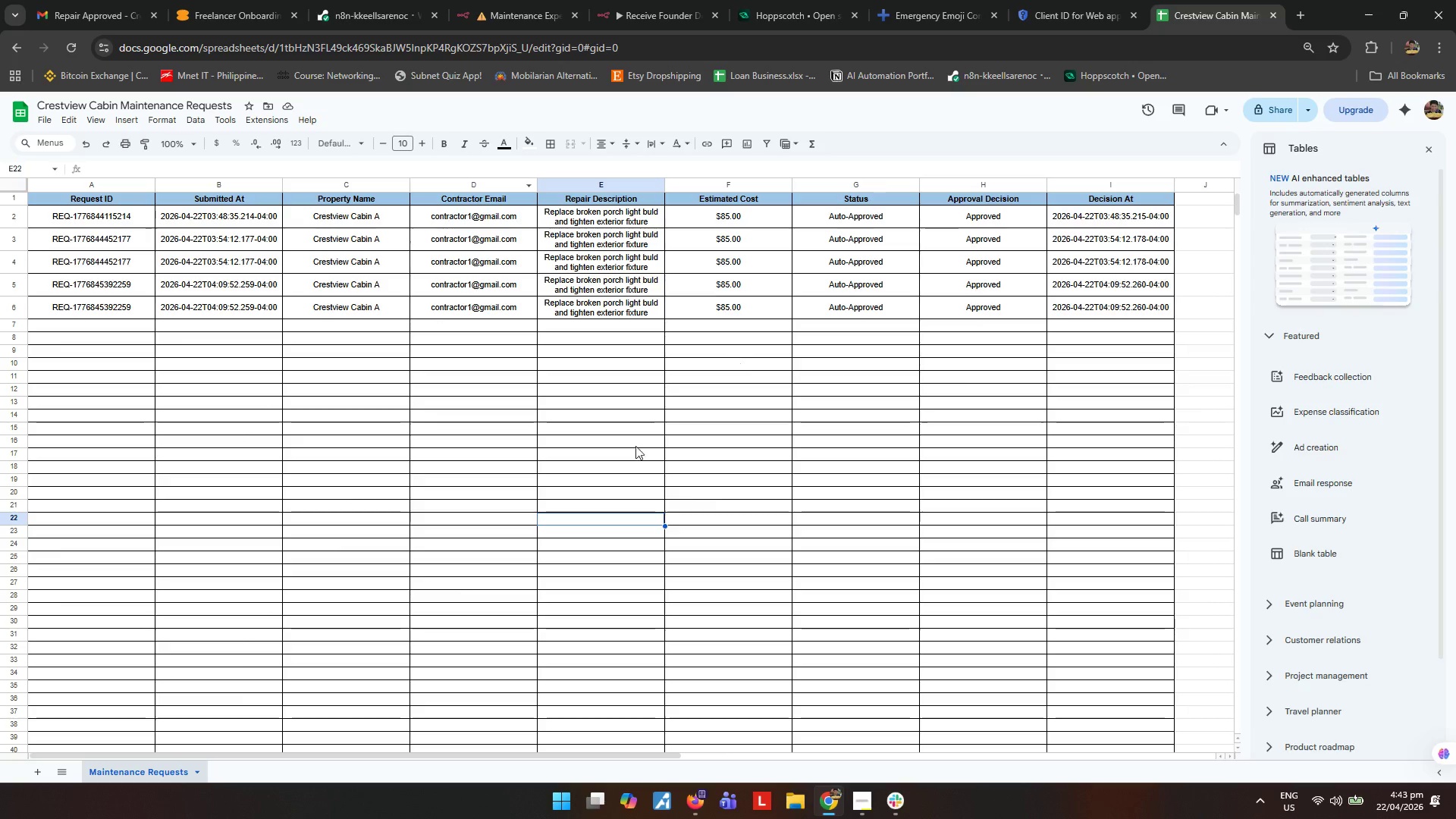 
left_click([405, 595])
 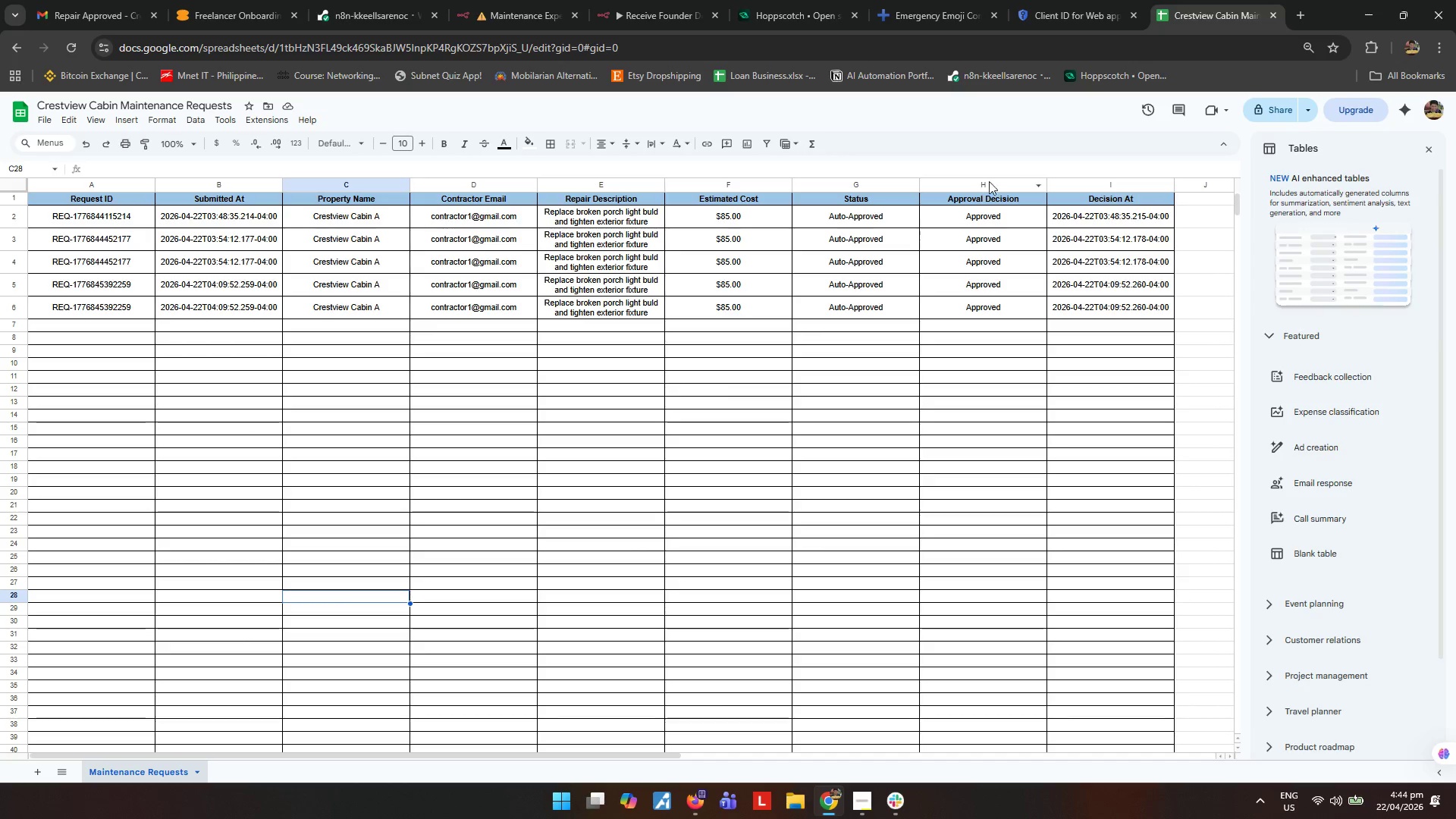 
wait(5.97)
 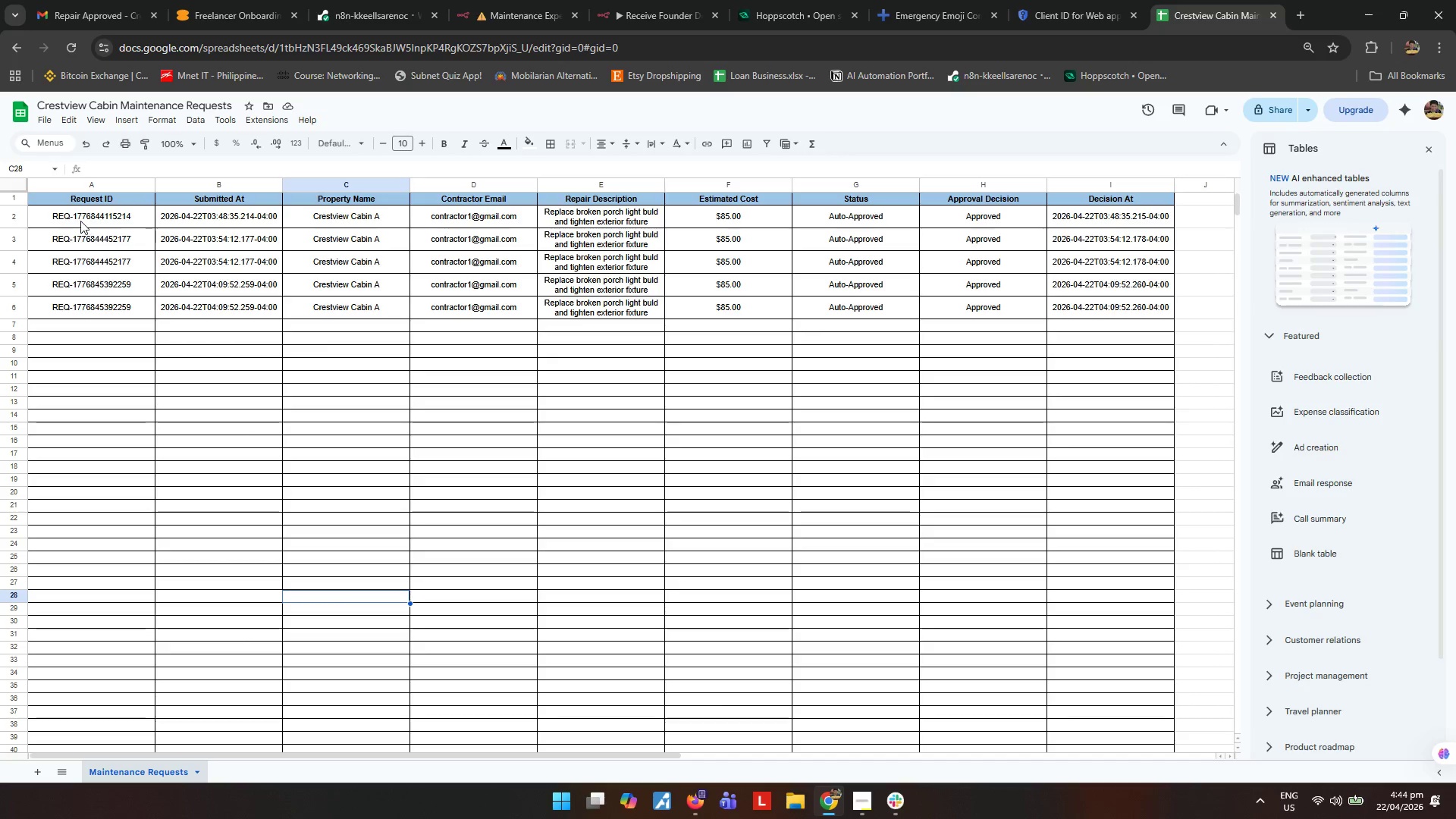 
left_click([510, 5])
 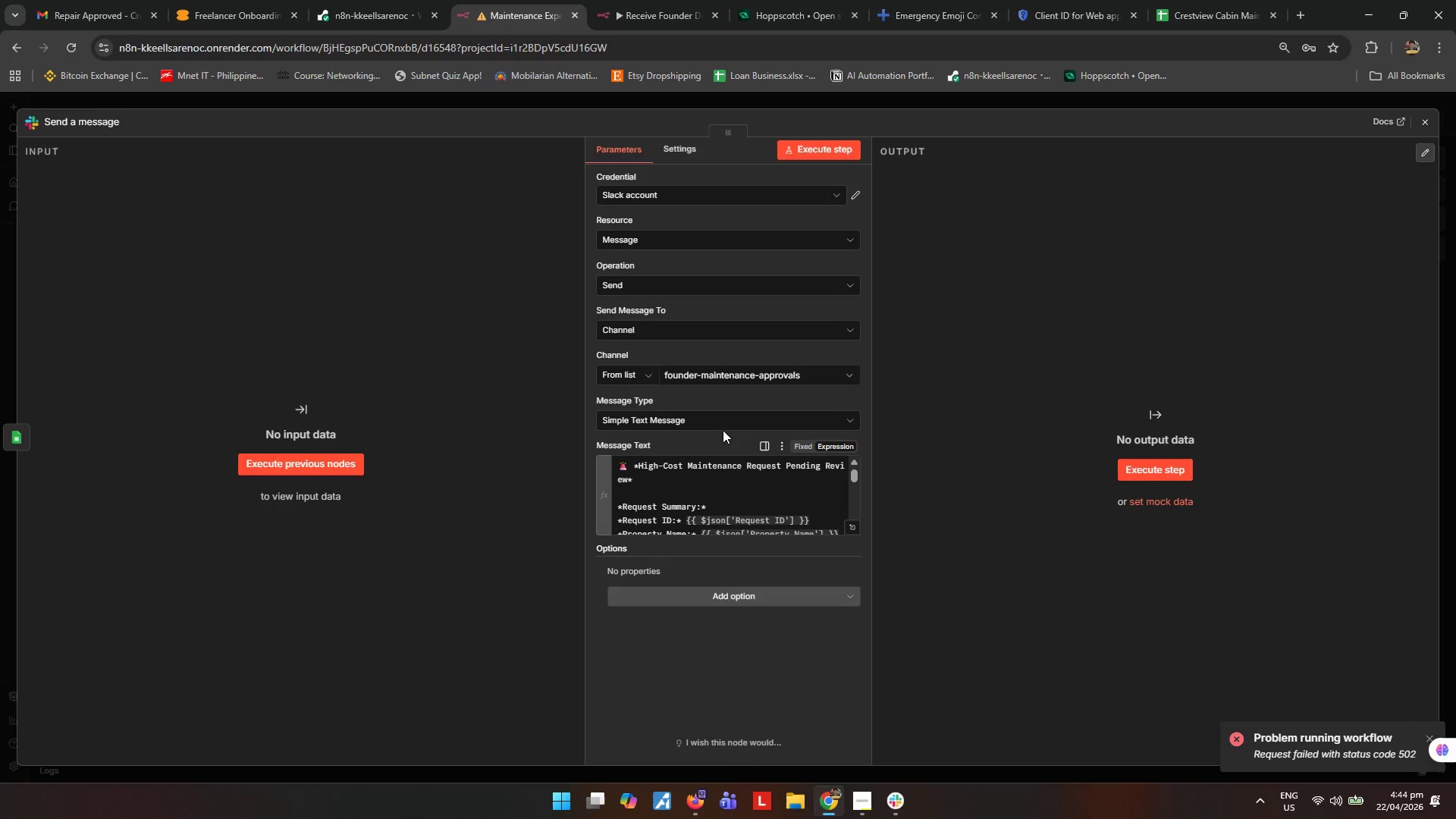 
left_click([656, 13])
 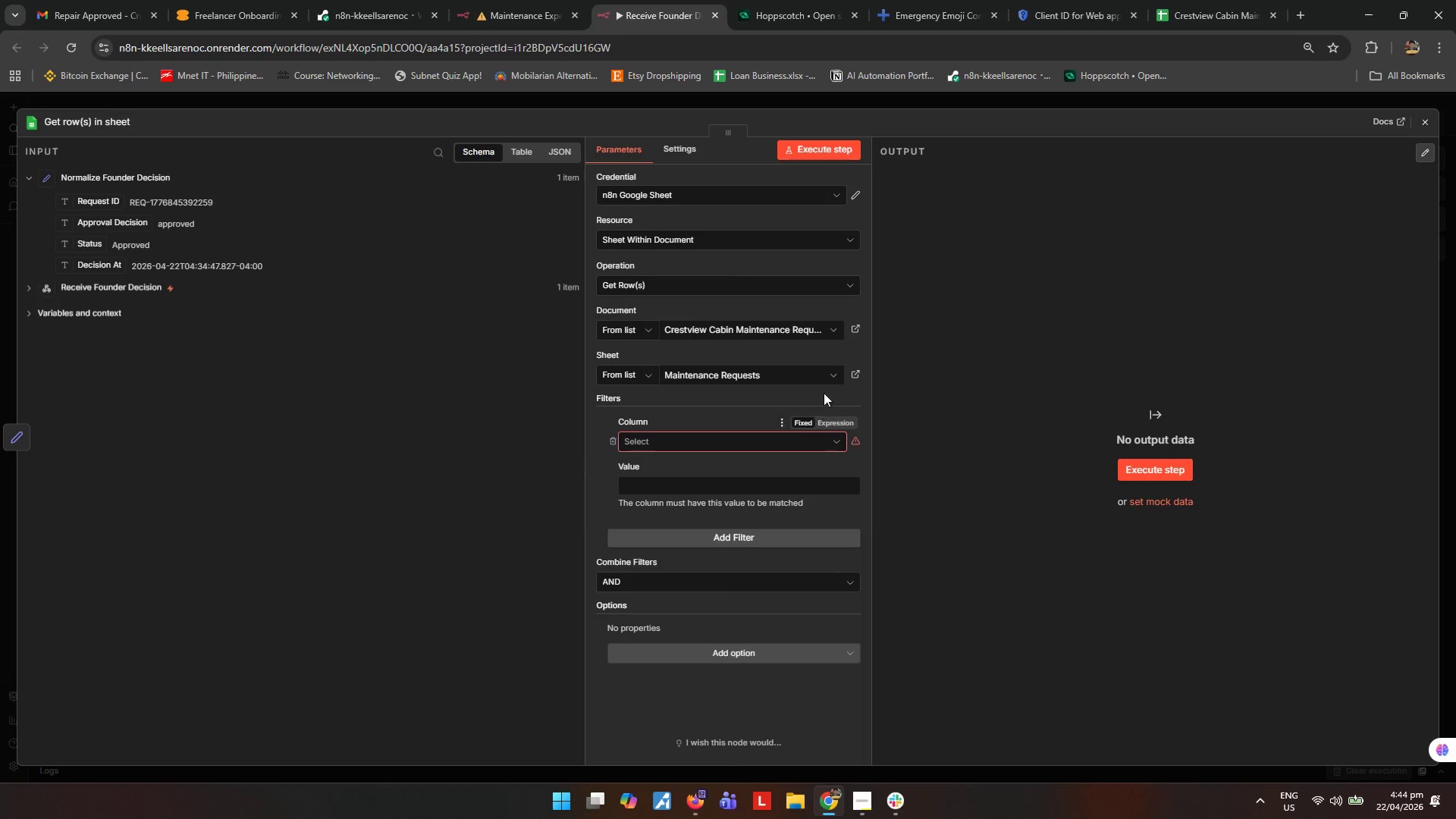 
left_click([836, 377])
 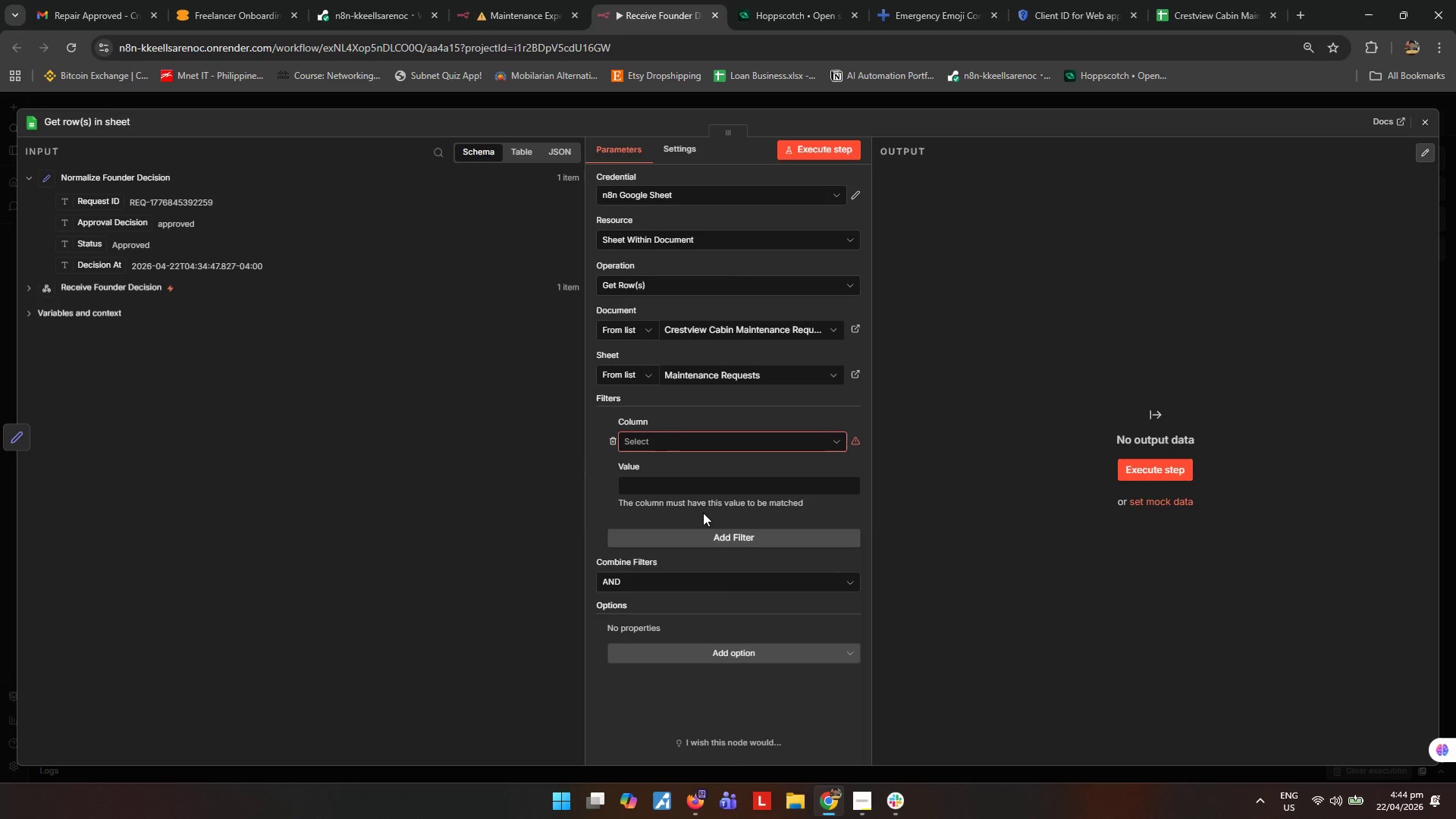 
wait(6.48)
 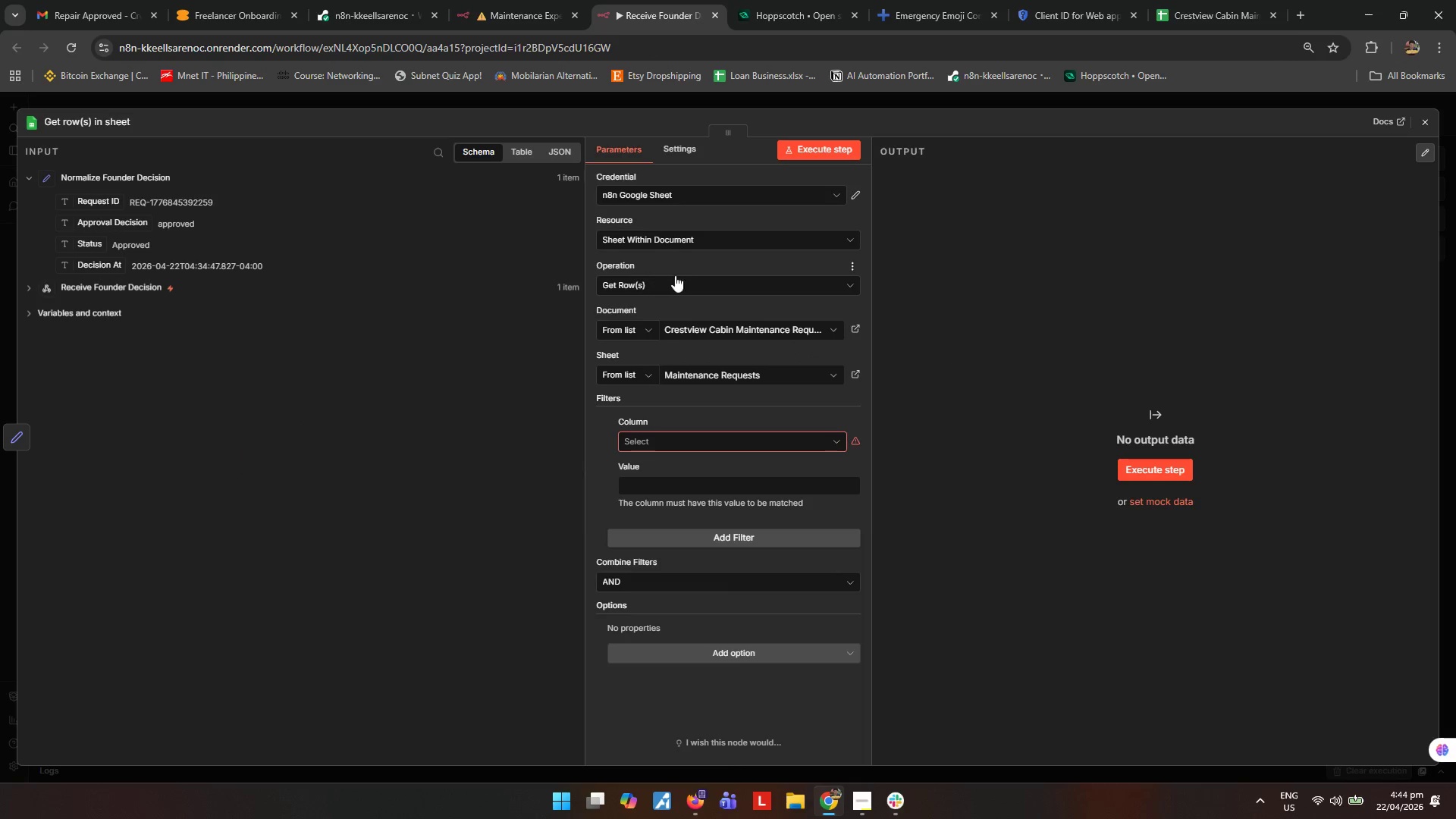 
left_click([838, 443])
 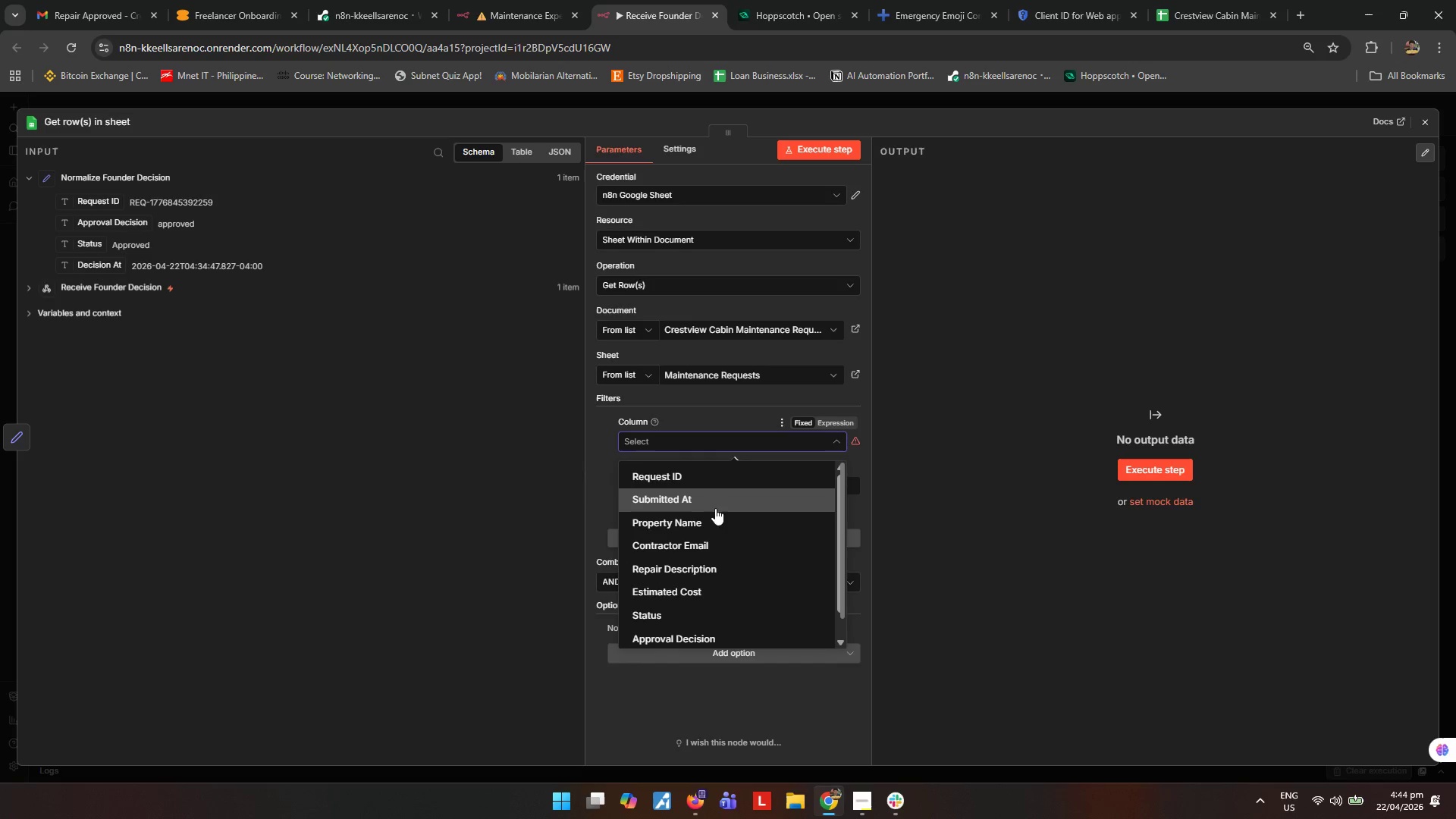 
left_click([707, 477])
 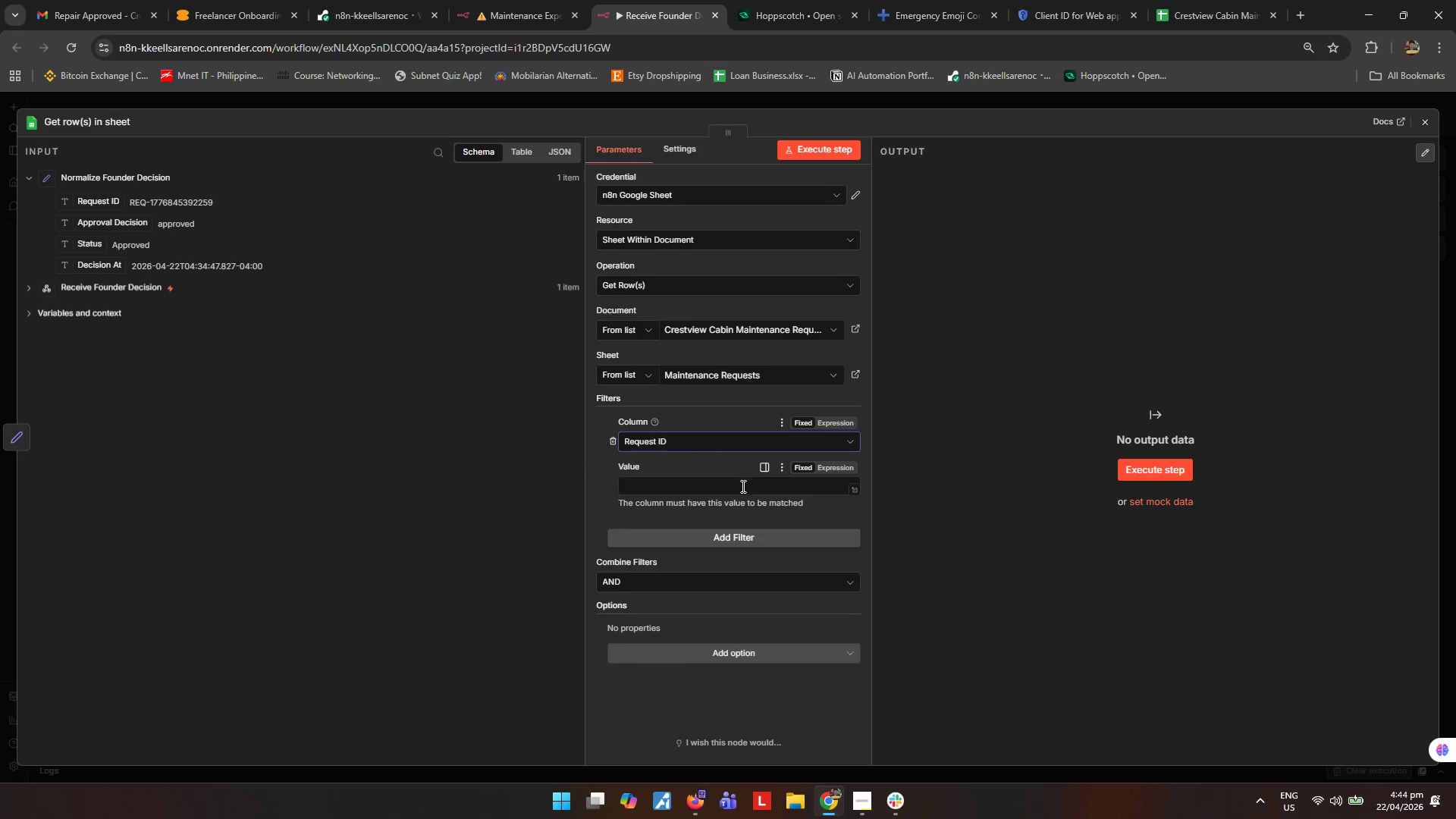 
left_click([741, 494])
 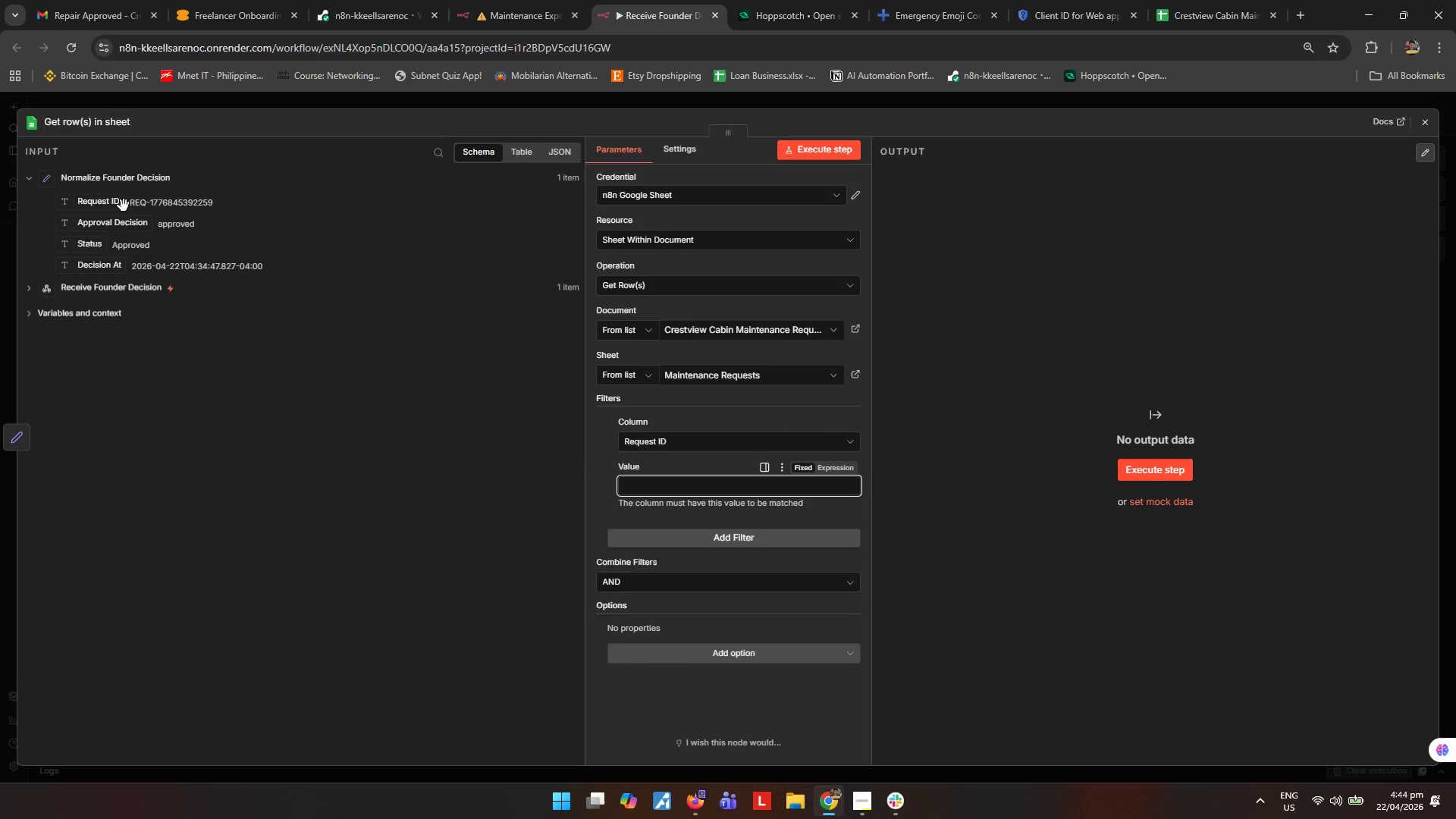 
left_click_drag(start_coordinate=[116, 206], to_coordinate=[681, 493])
 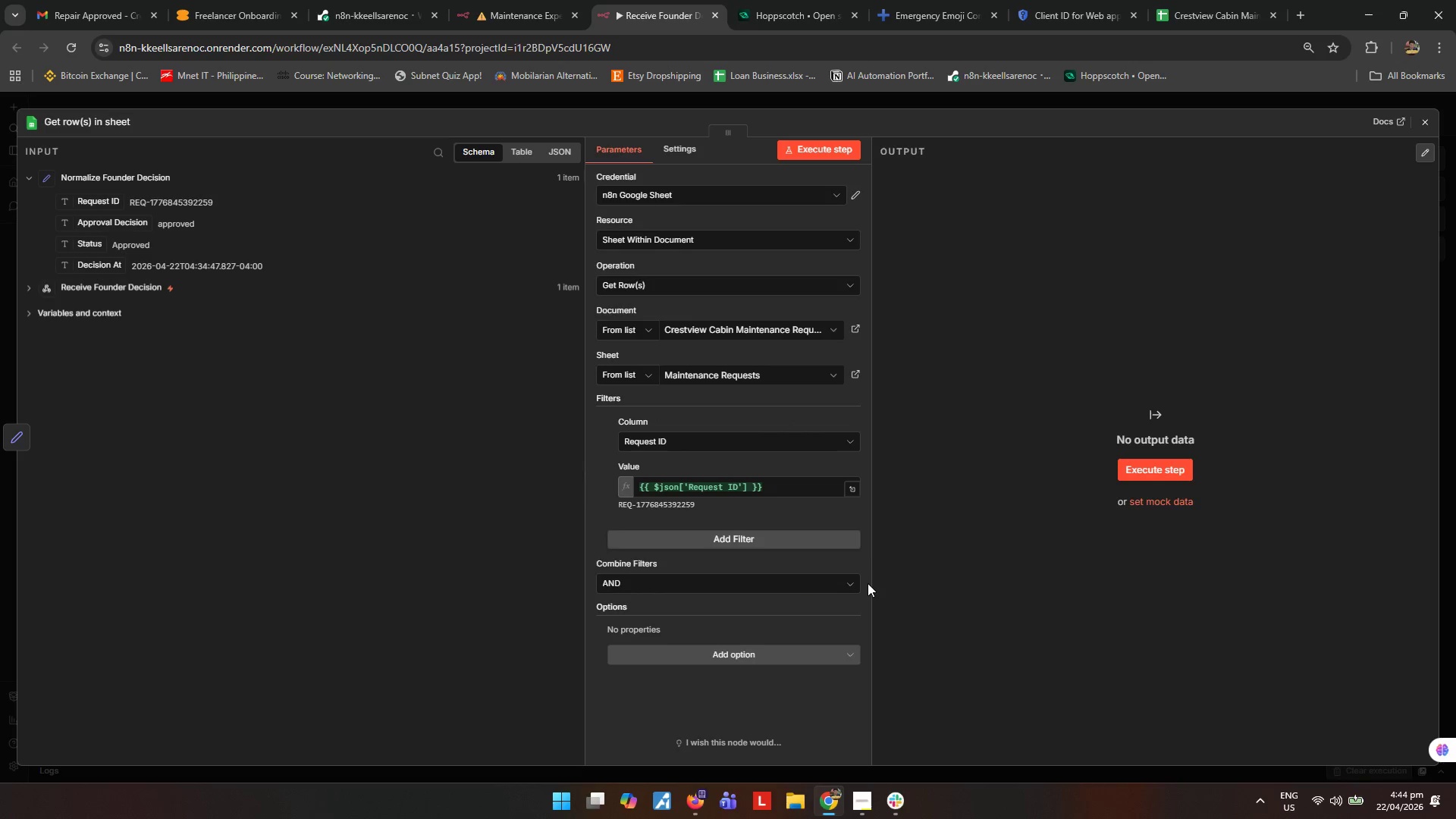 
scroll: coordinate [834, 419], scroll_direction: up, amount: 1.0
 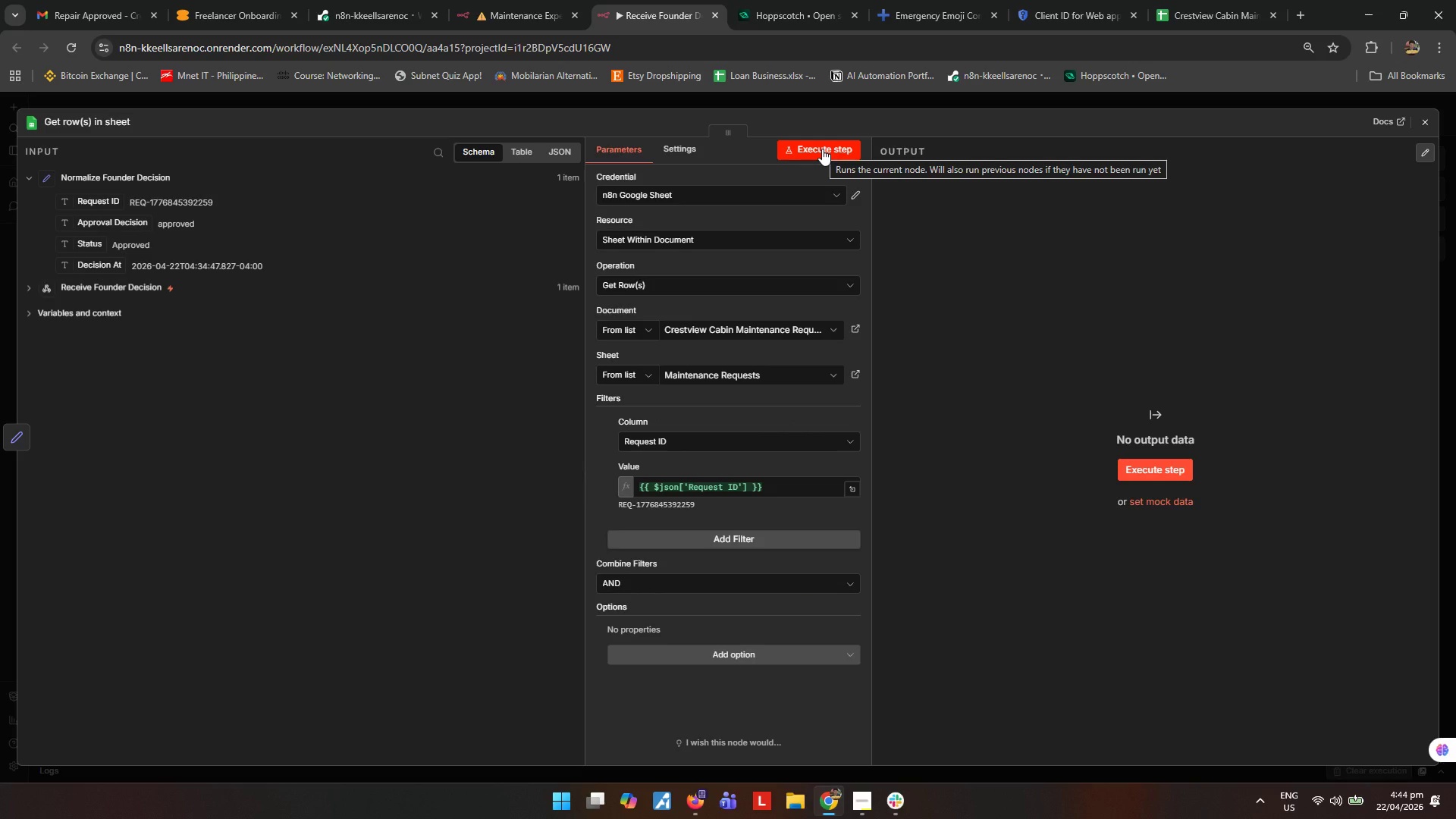 
left_click([822, 149])
 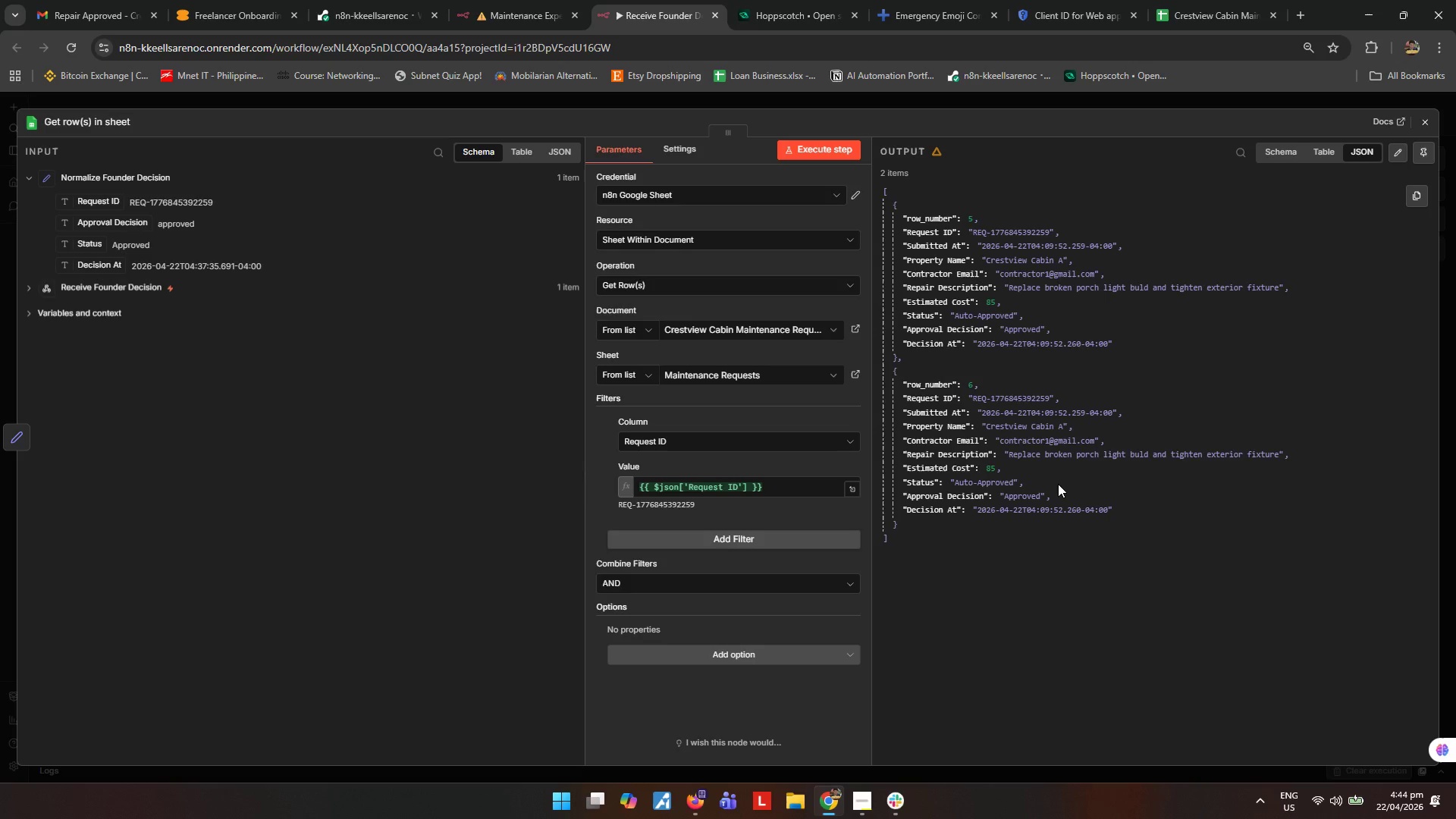 
wait(19.72)
 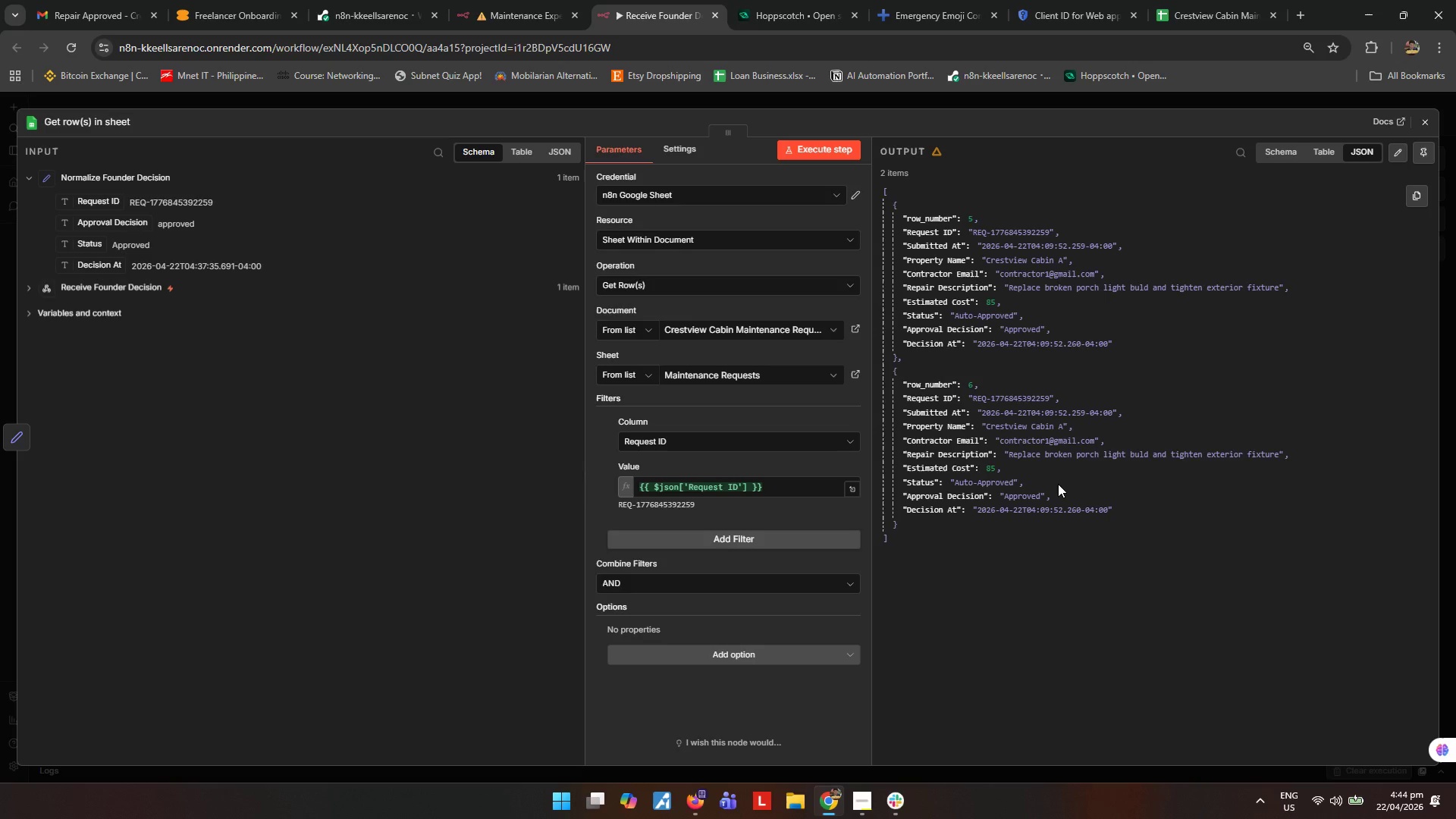 
left_click([709, 453])
 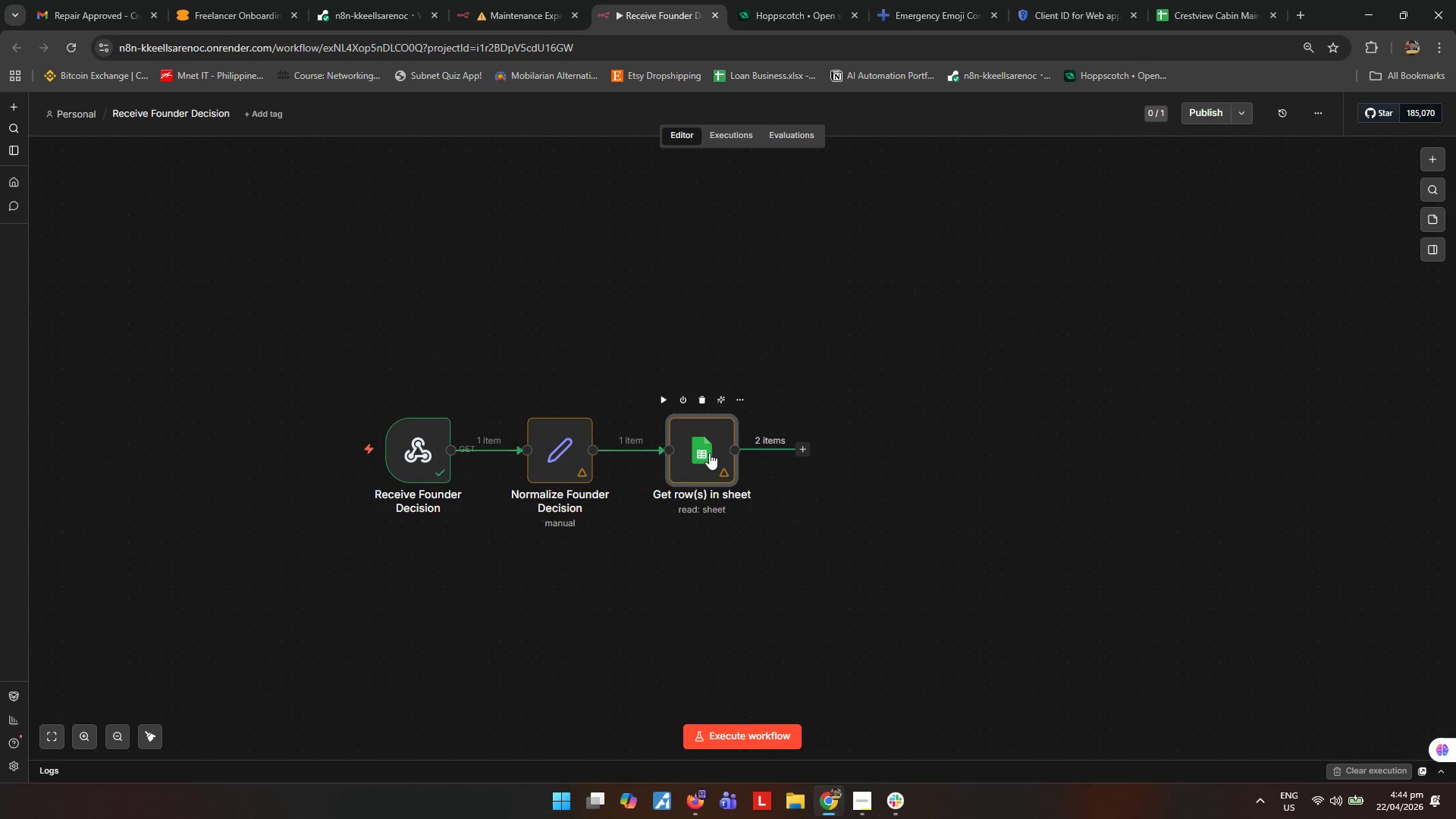 
type([F2]Find Request Row)
 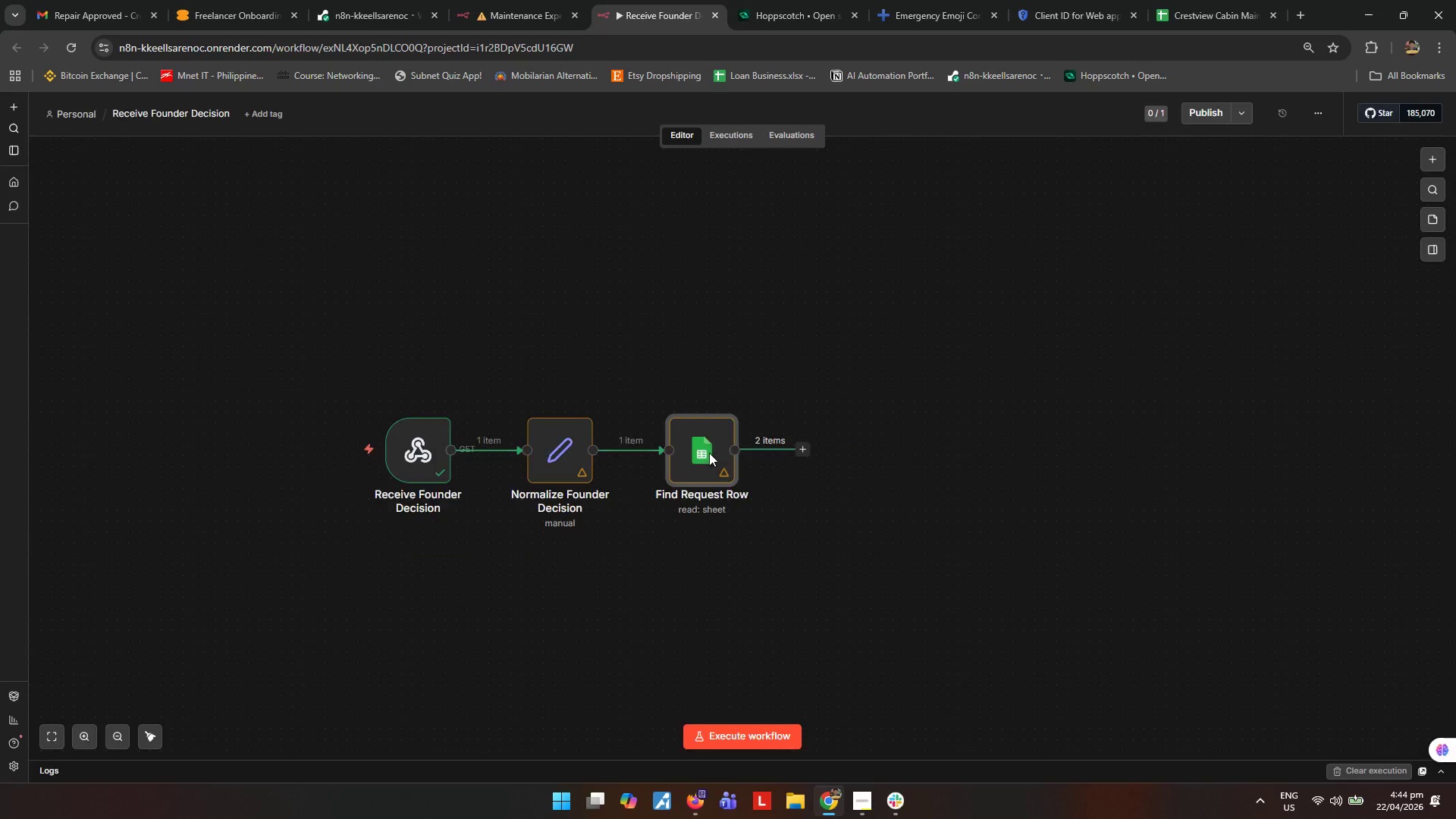 
key(Enter)
 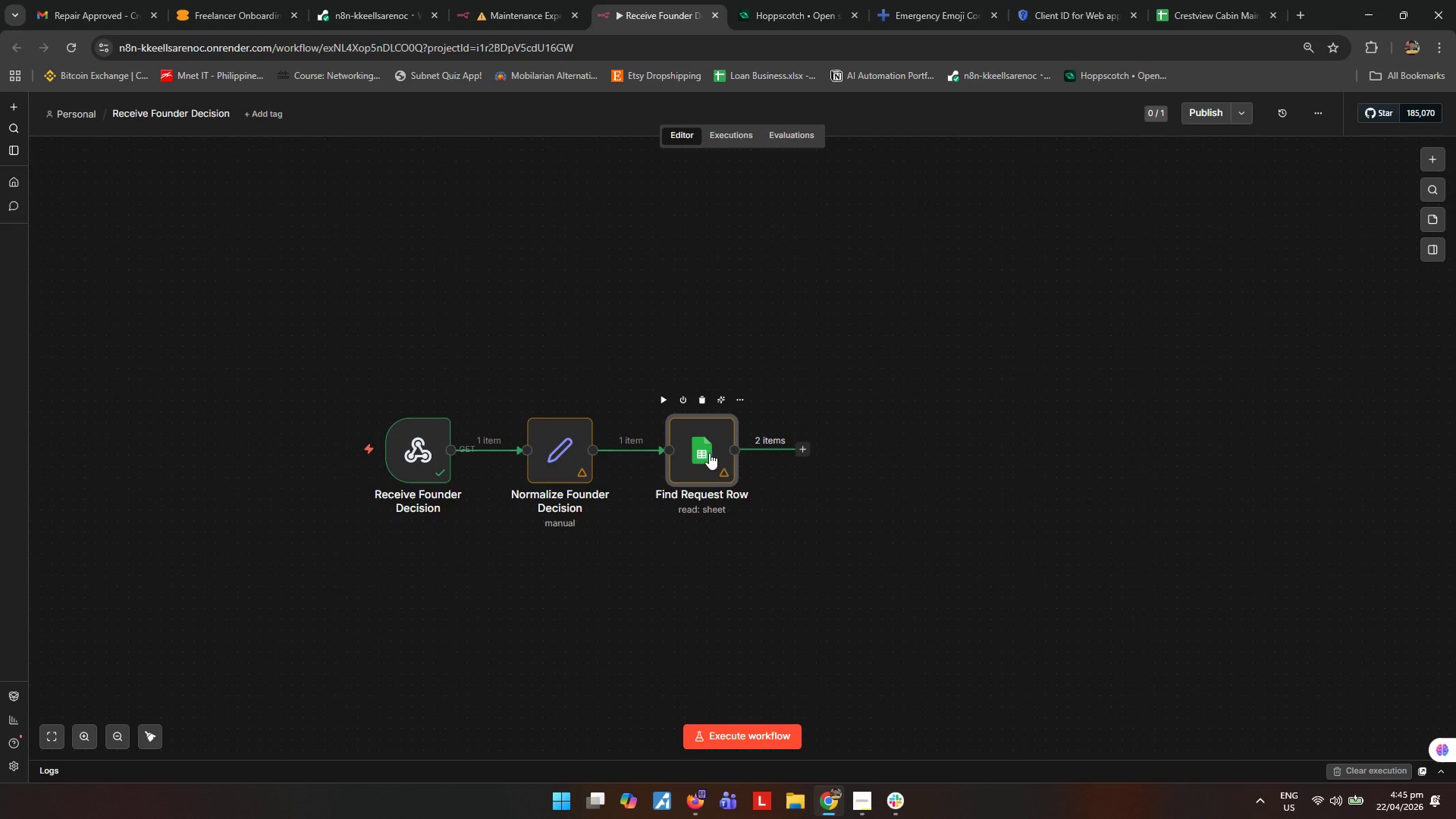 
wait(19.02)
 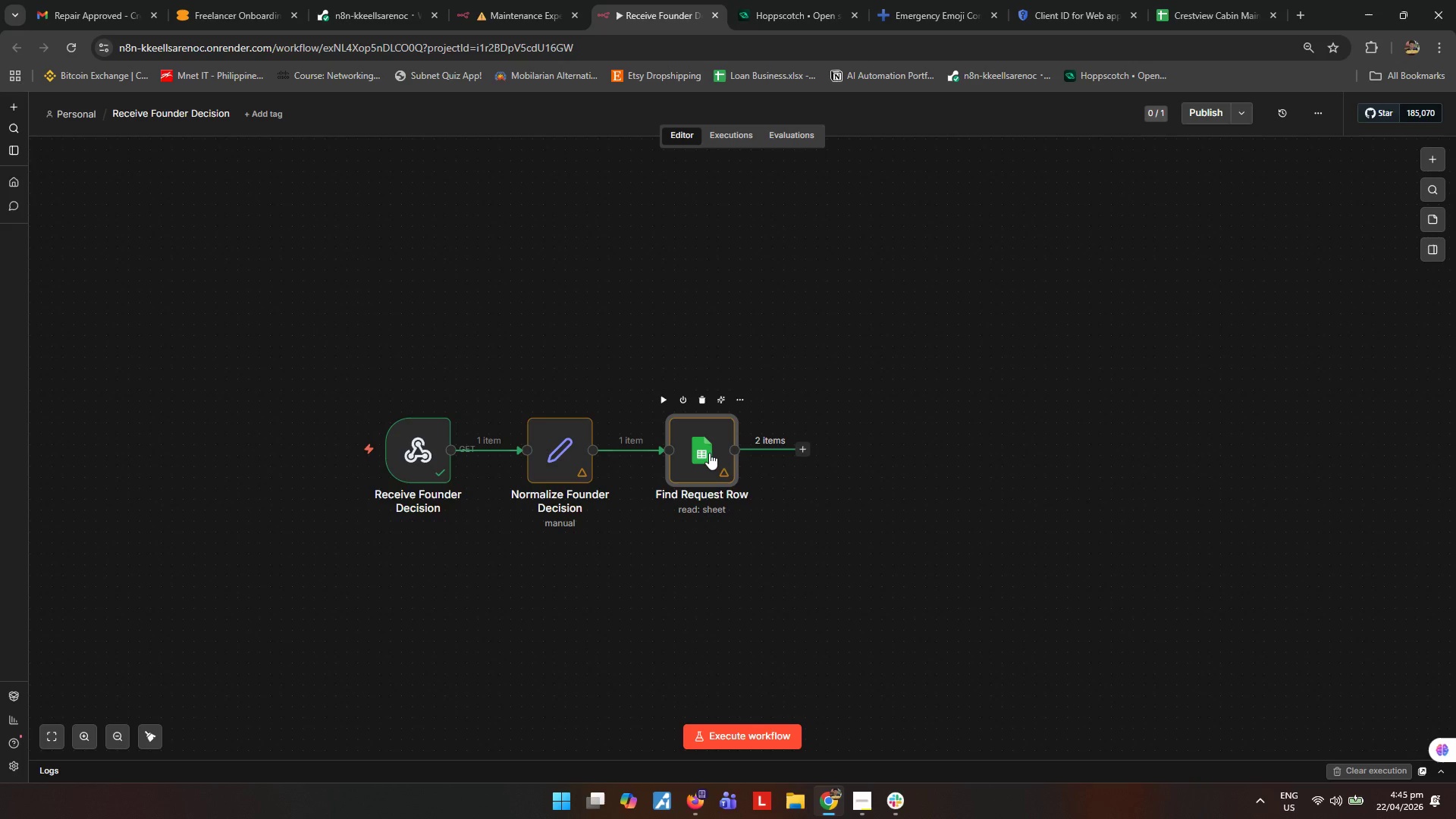 
double_click([717, 439])
 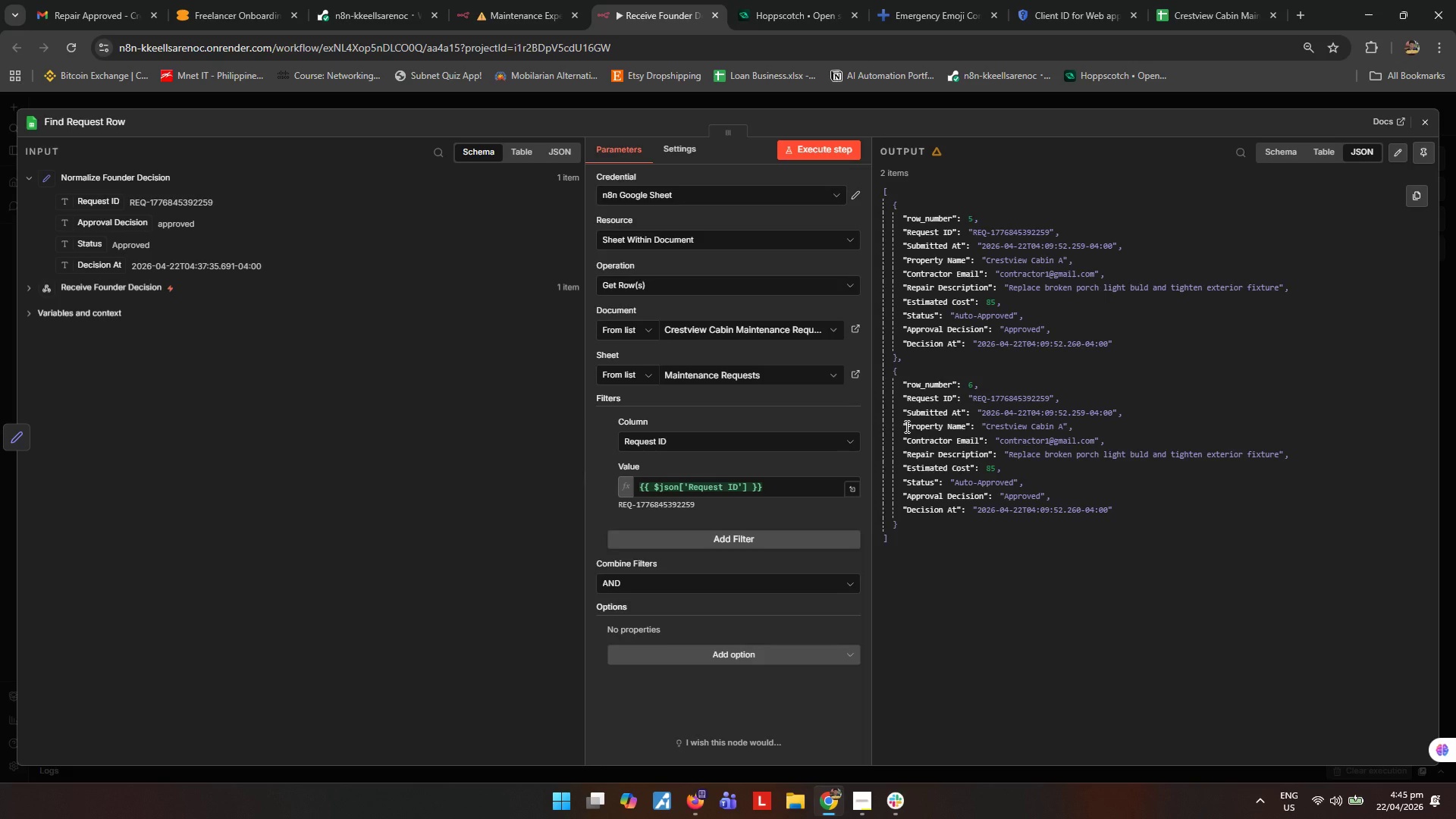 
wait(33.73)
 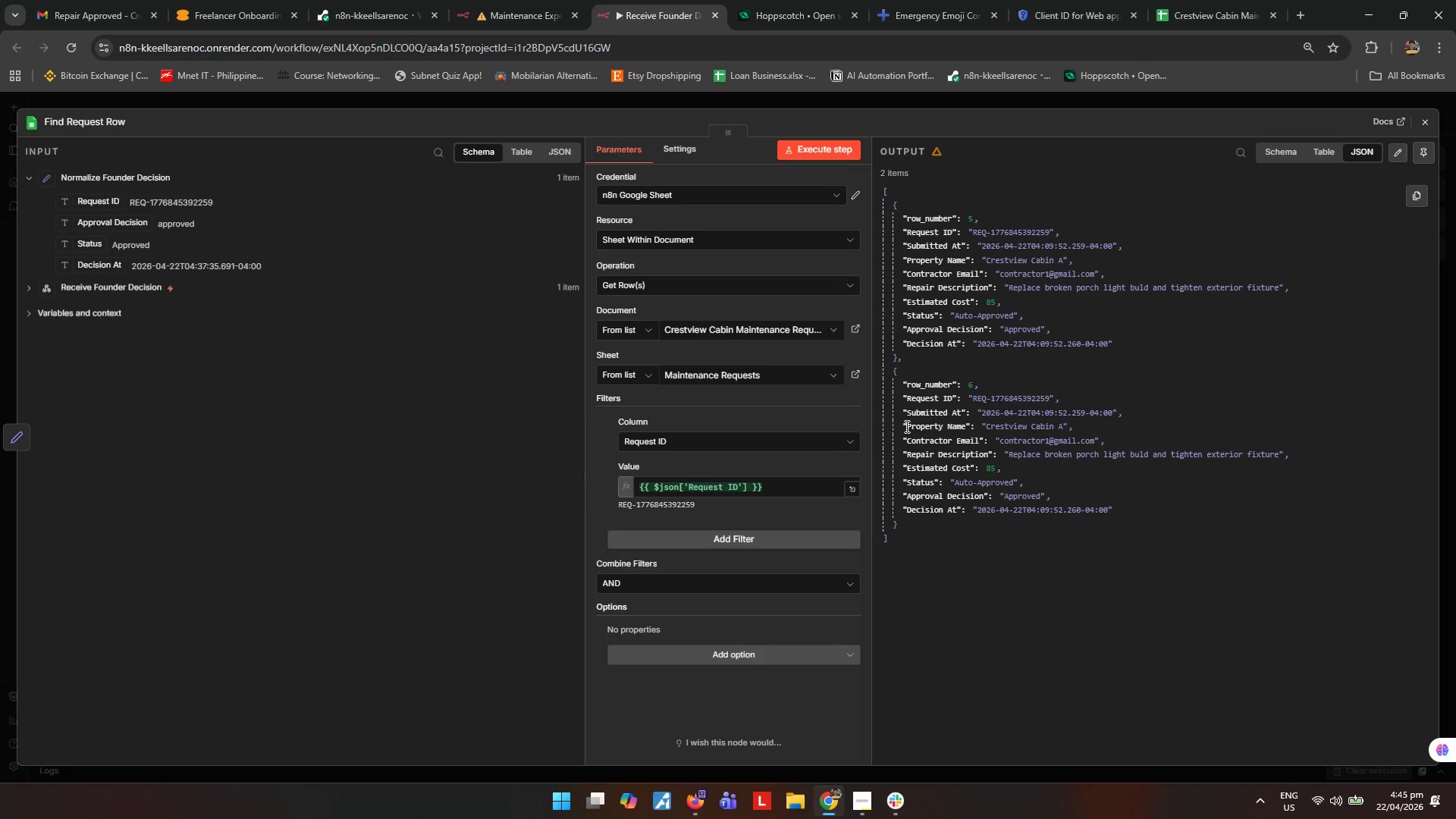 
left_click([1171, 600])
 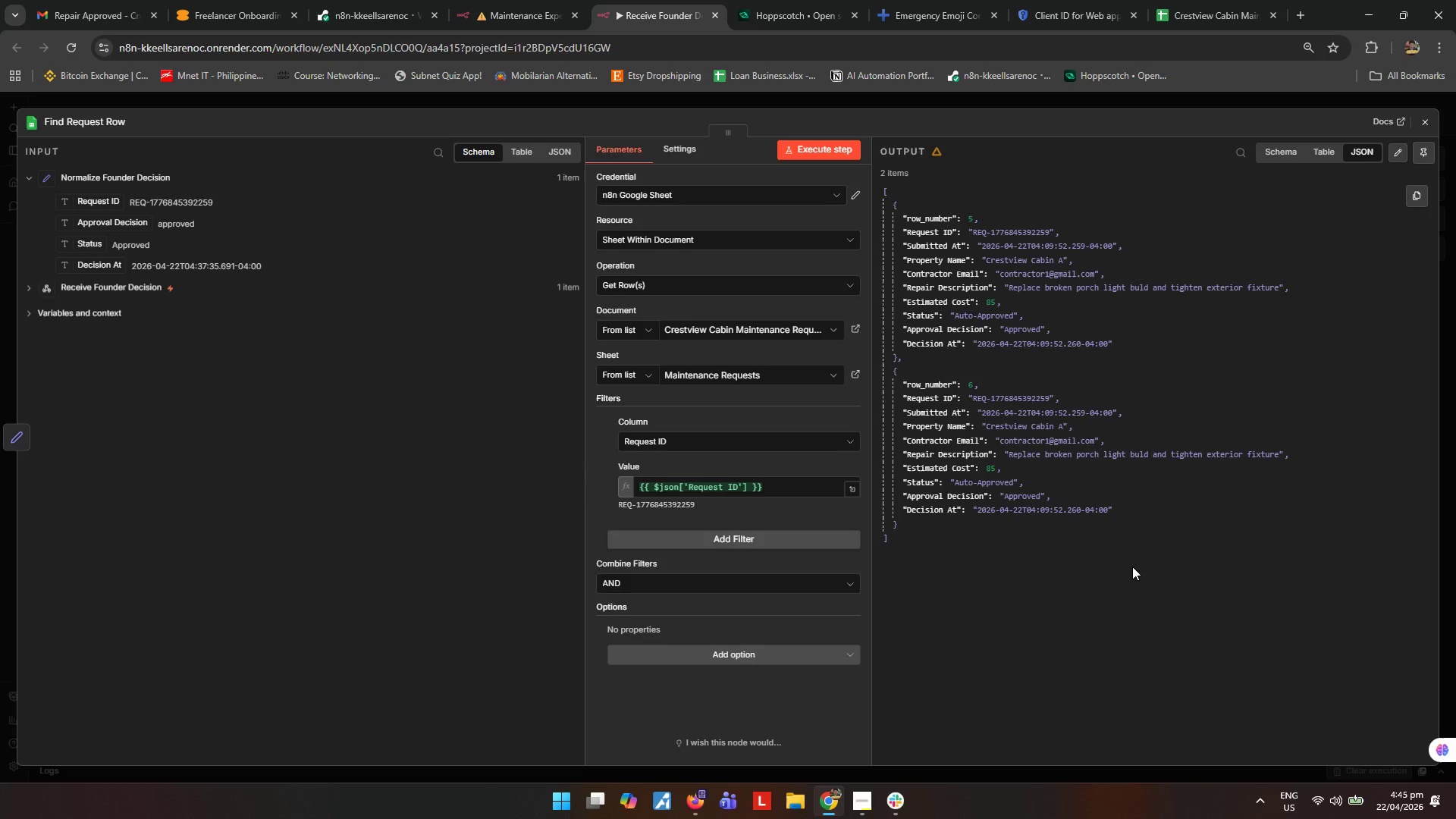 
wait(16.42)
 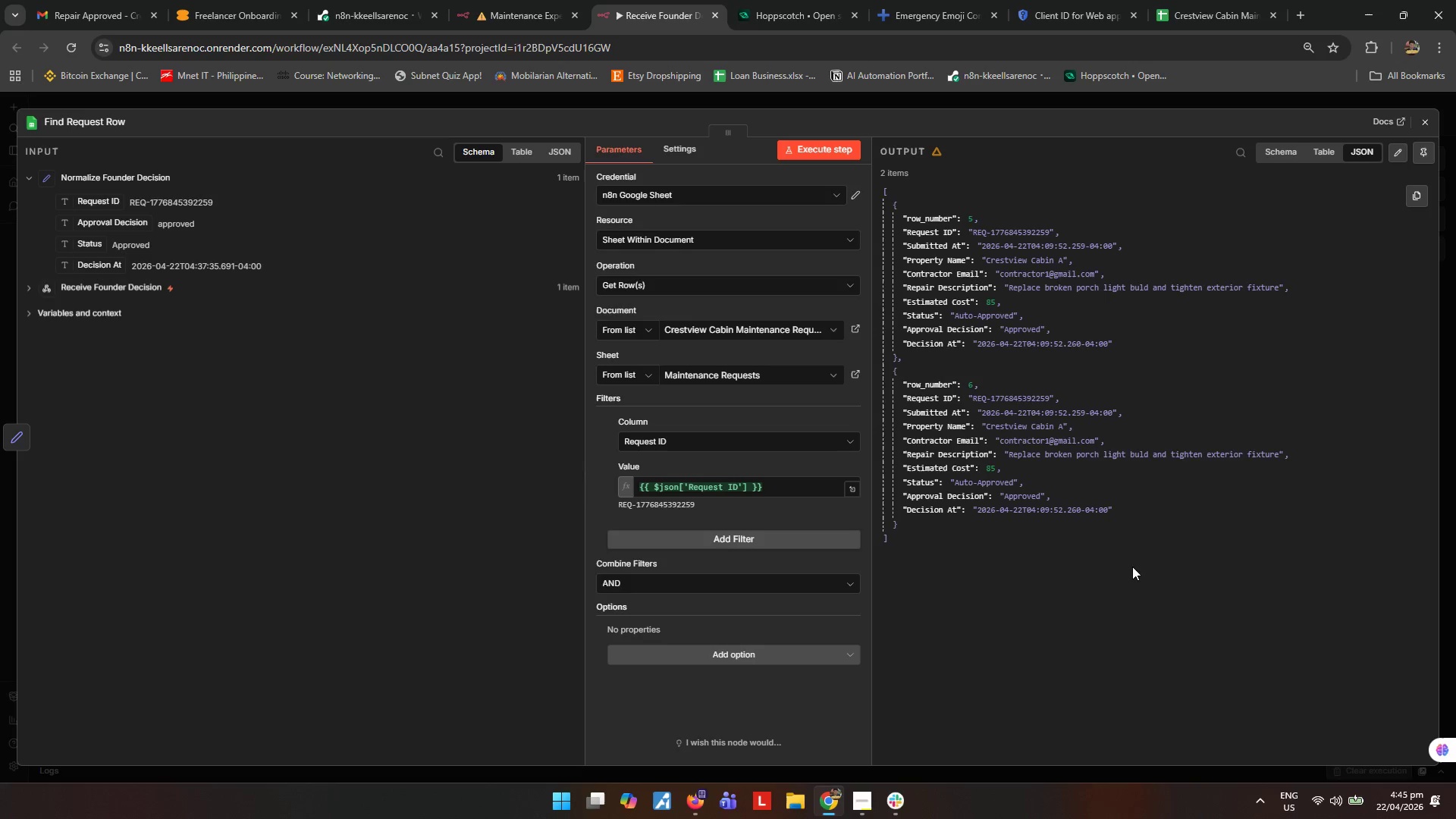 
left_click([1210, 11])
 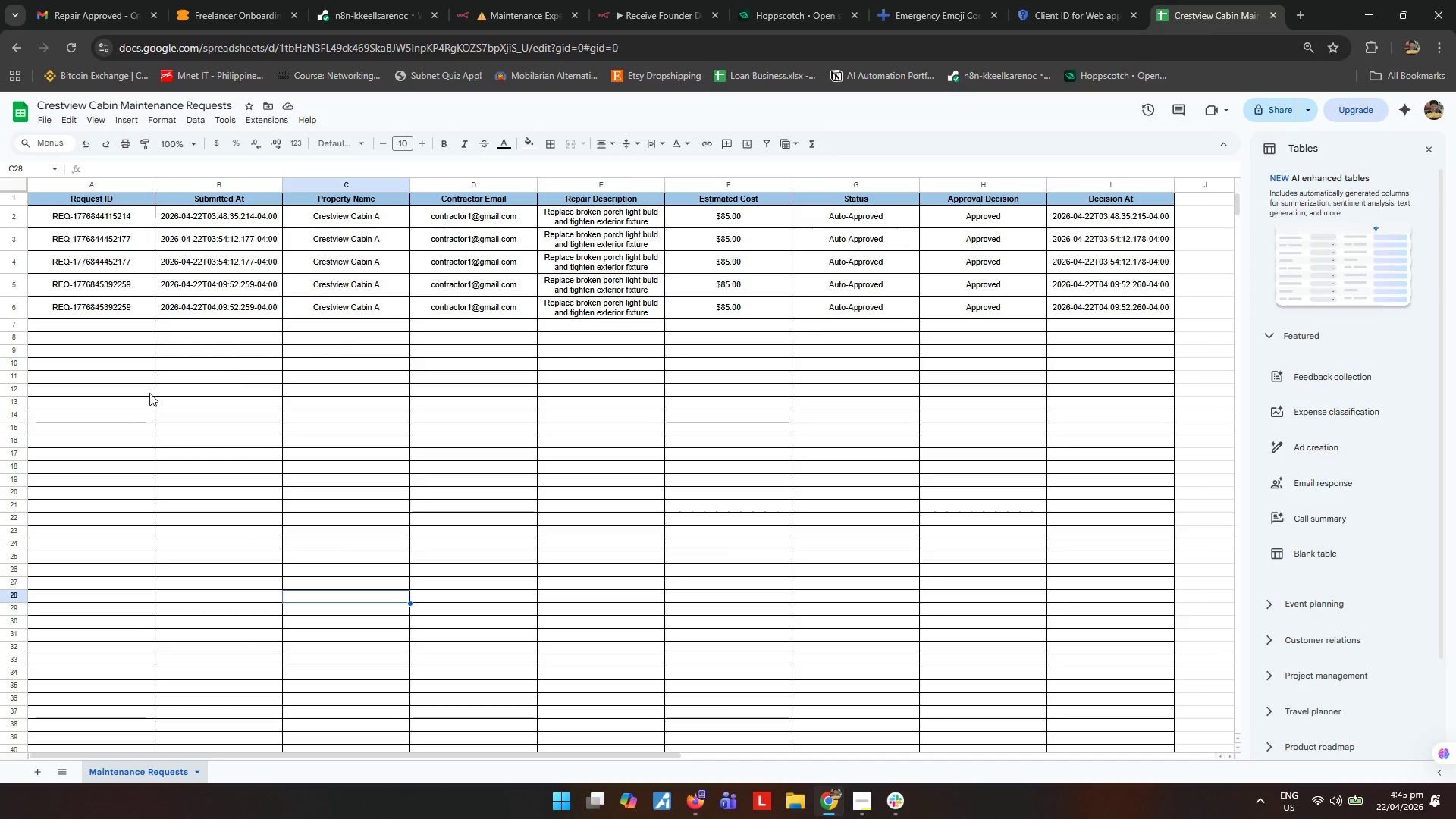 
left_click([127, 400])
 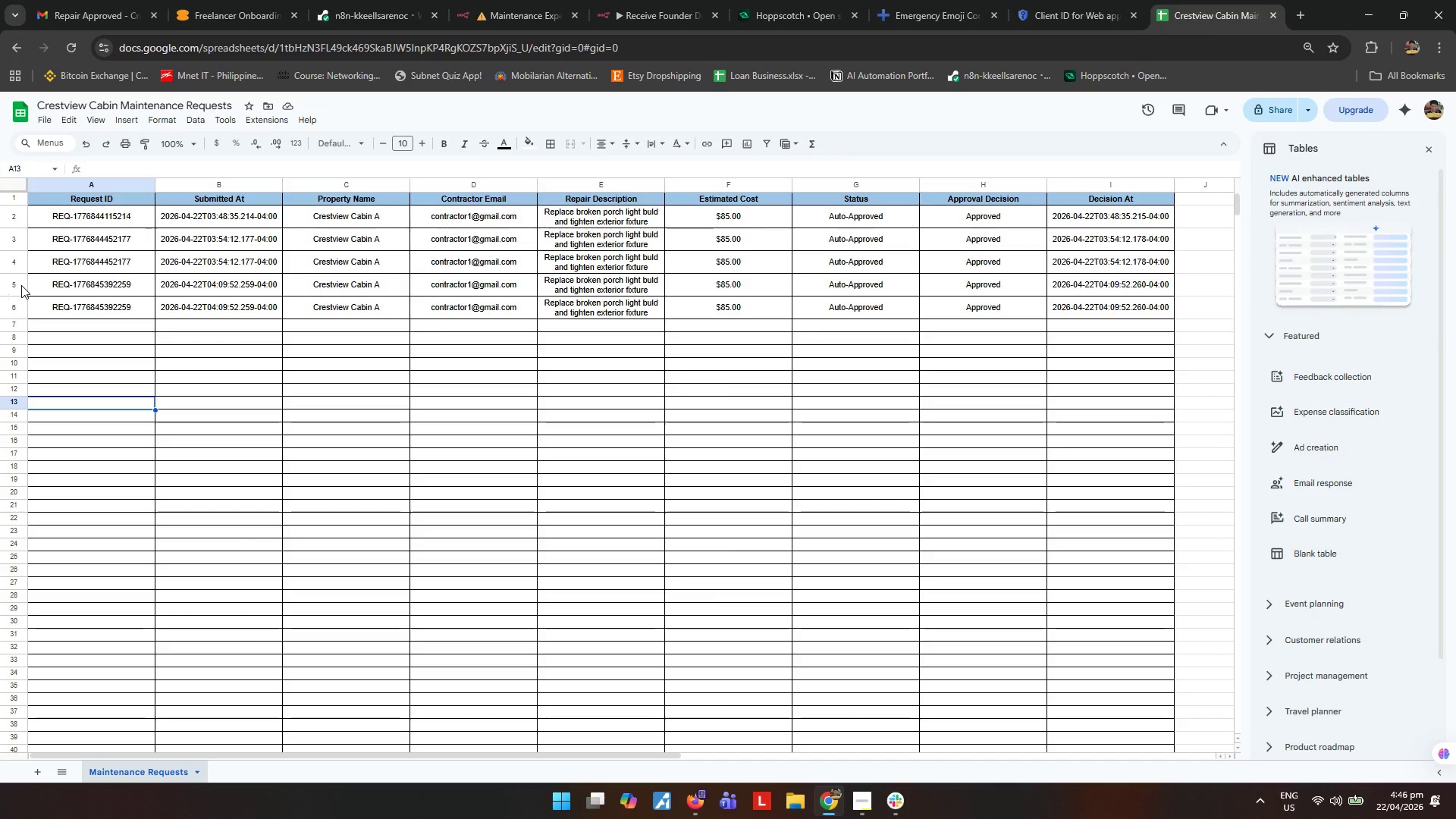 
left_click([21, 285])
 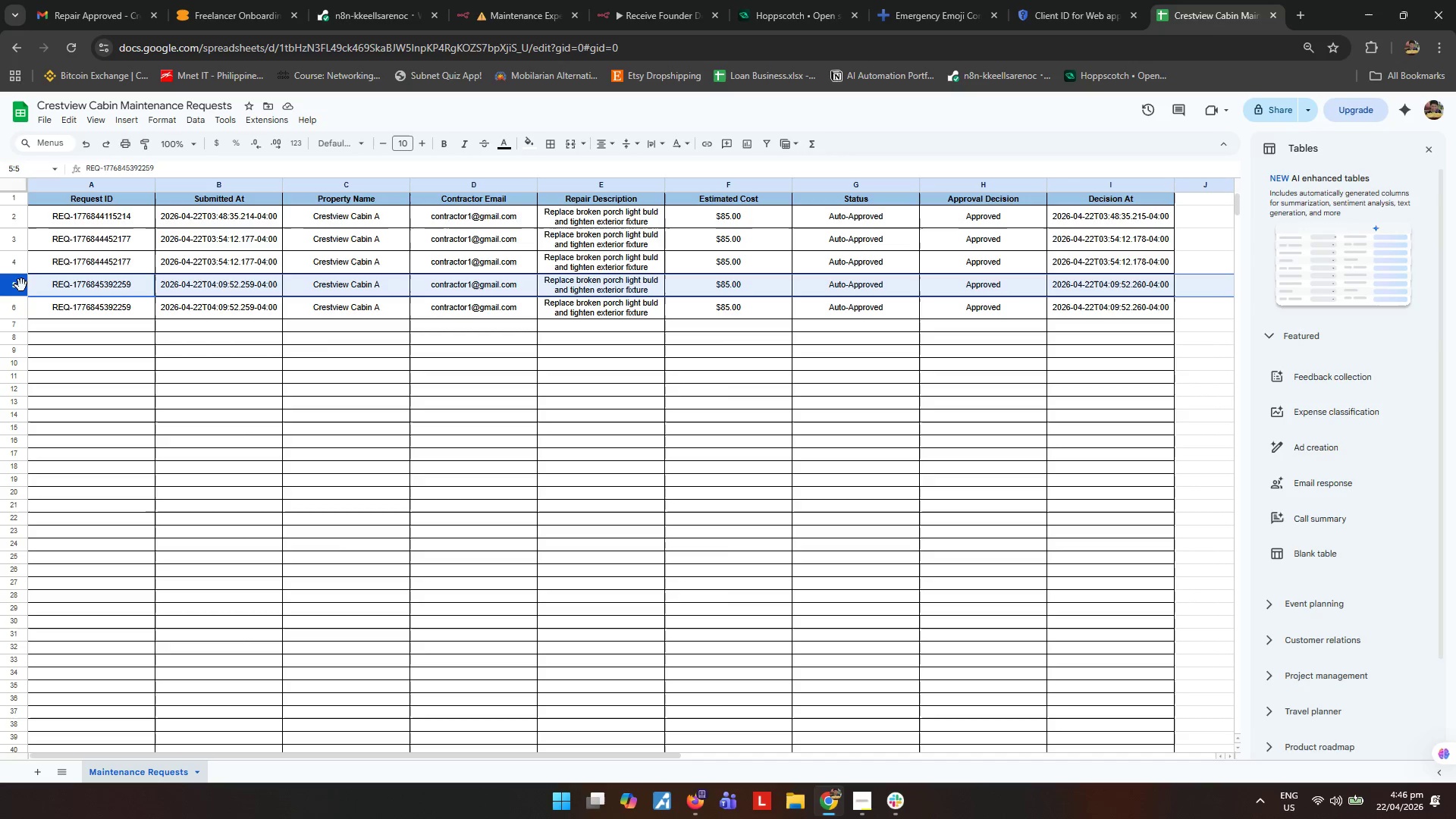 
right_click([21, 285])
 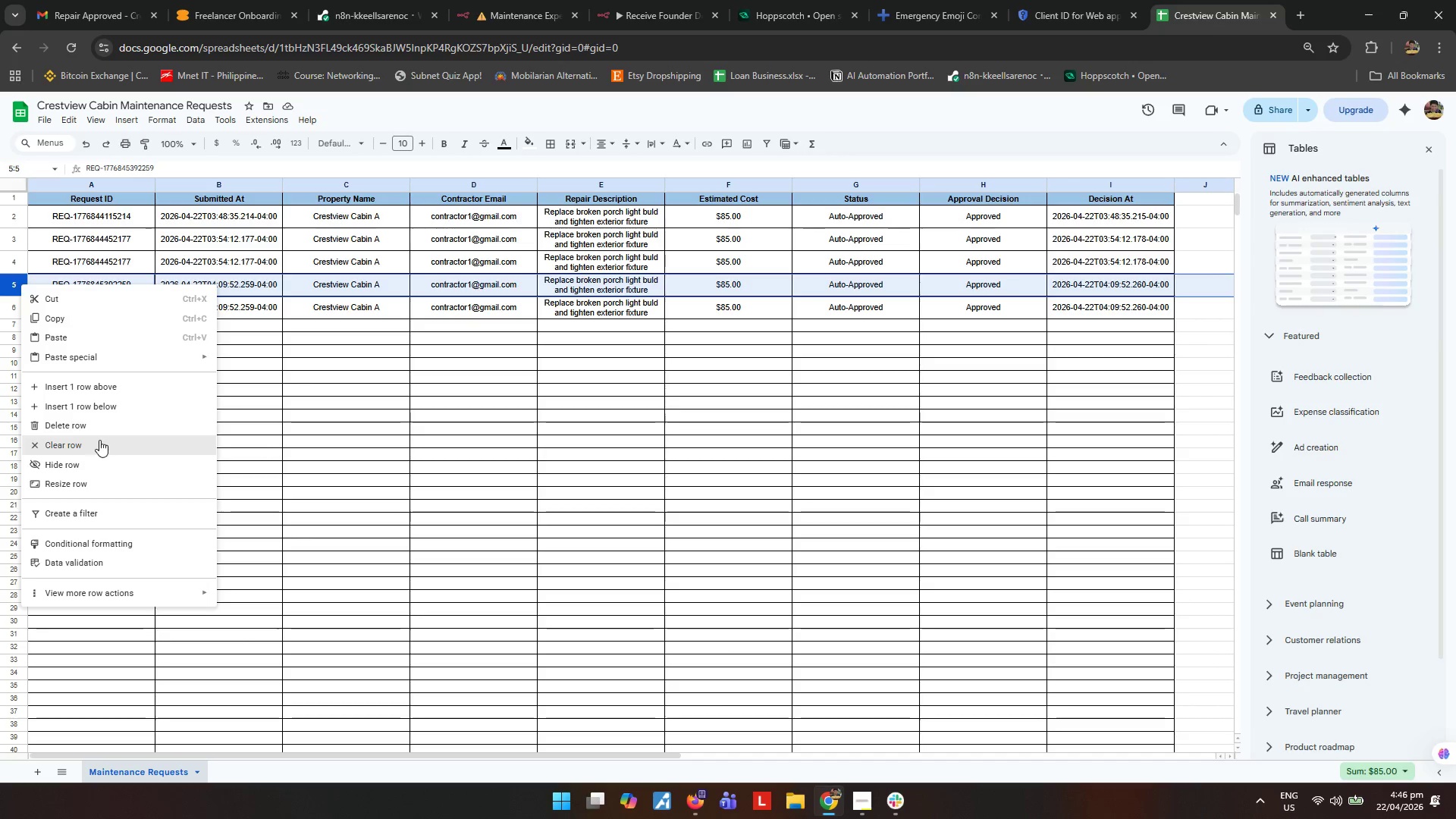 
left_click([105, 428])
 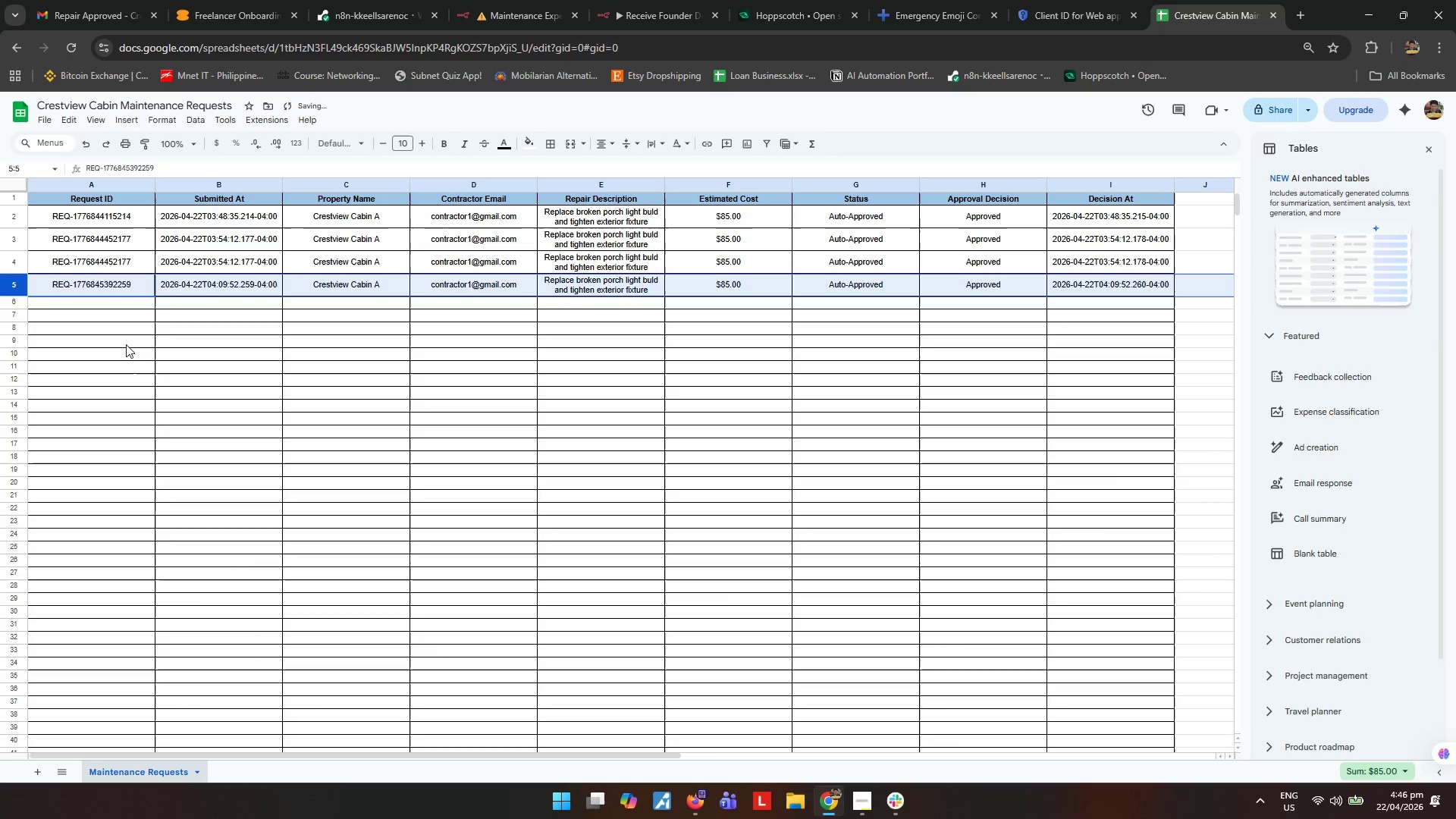 
left_click([127, 356])
 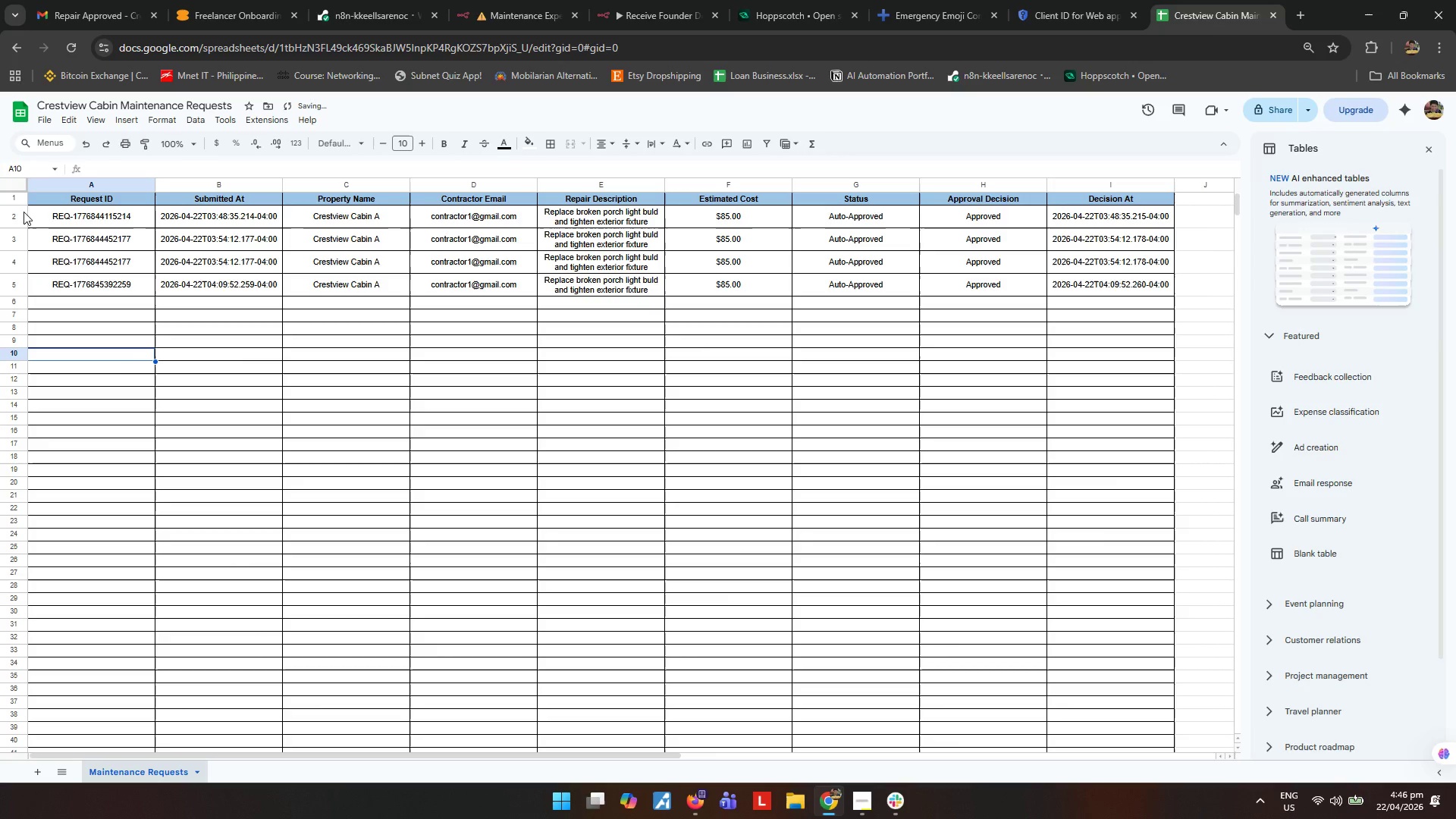 
left_click([24, 212])
 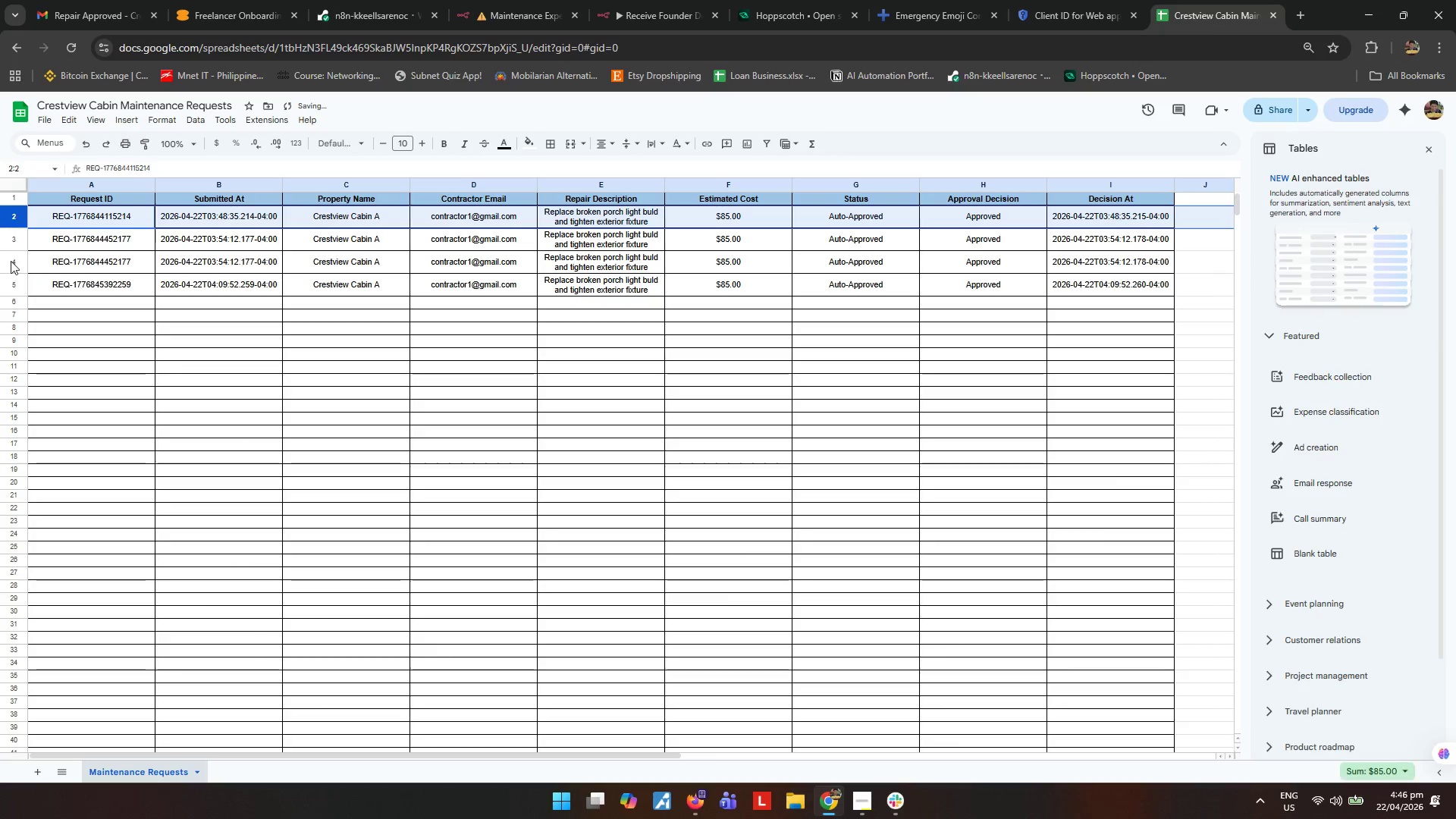 
key(Shift+ShiftLeft)
 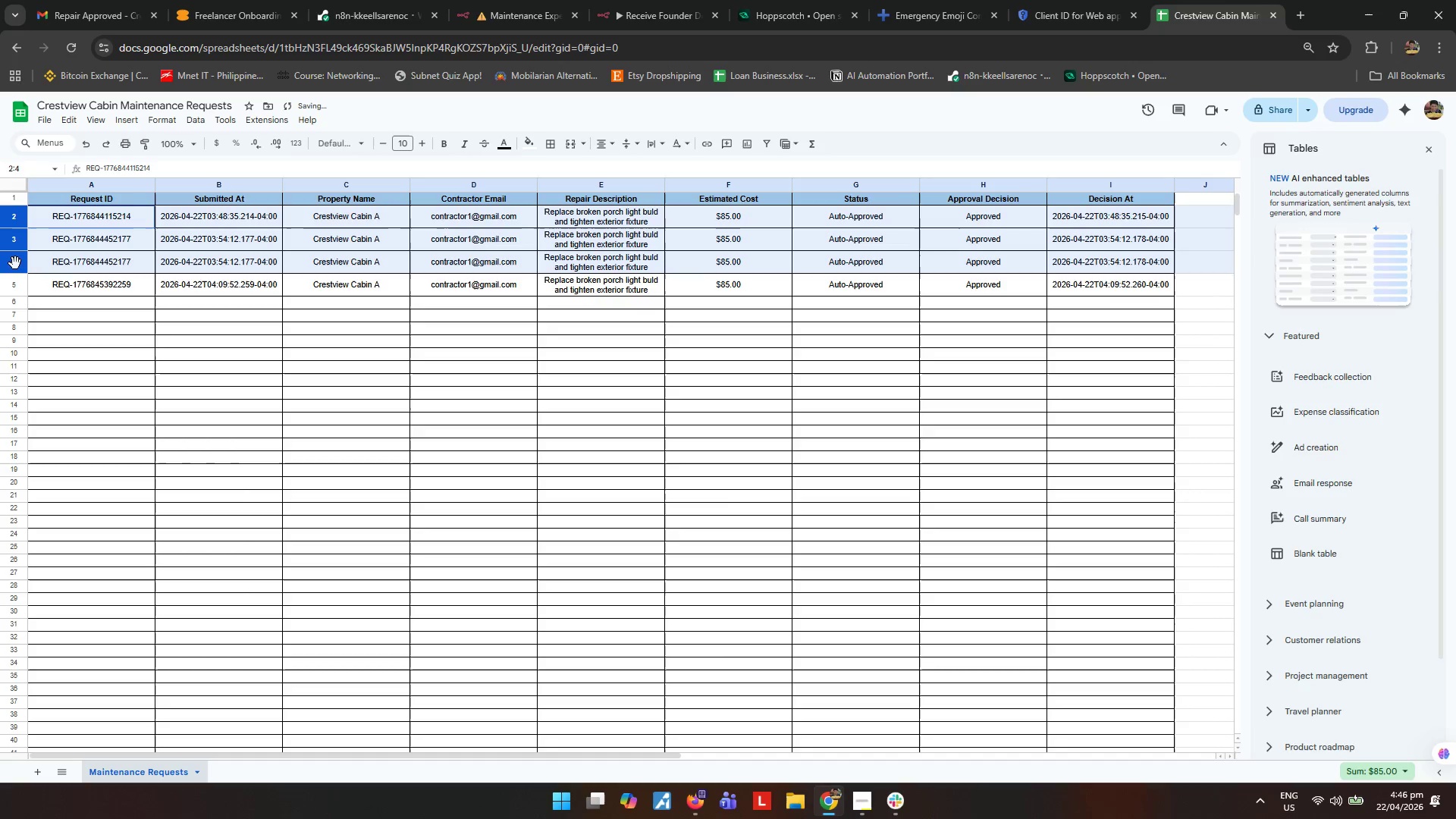 
left_click([15, 263])
 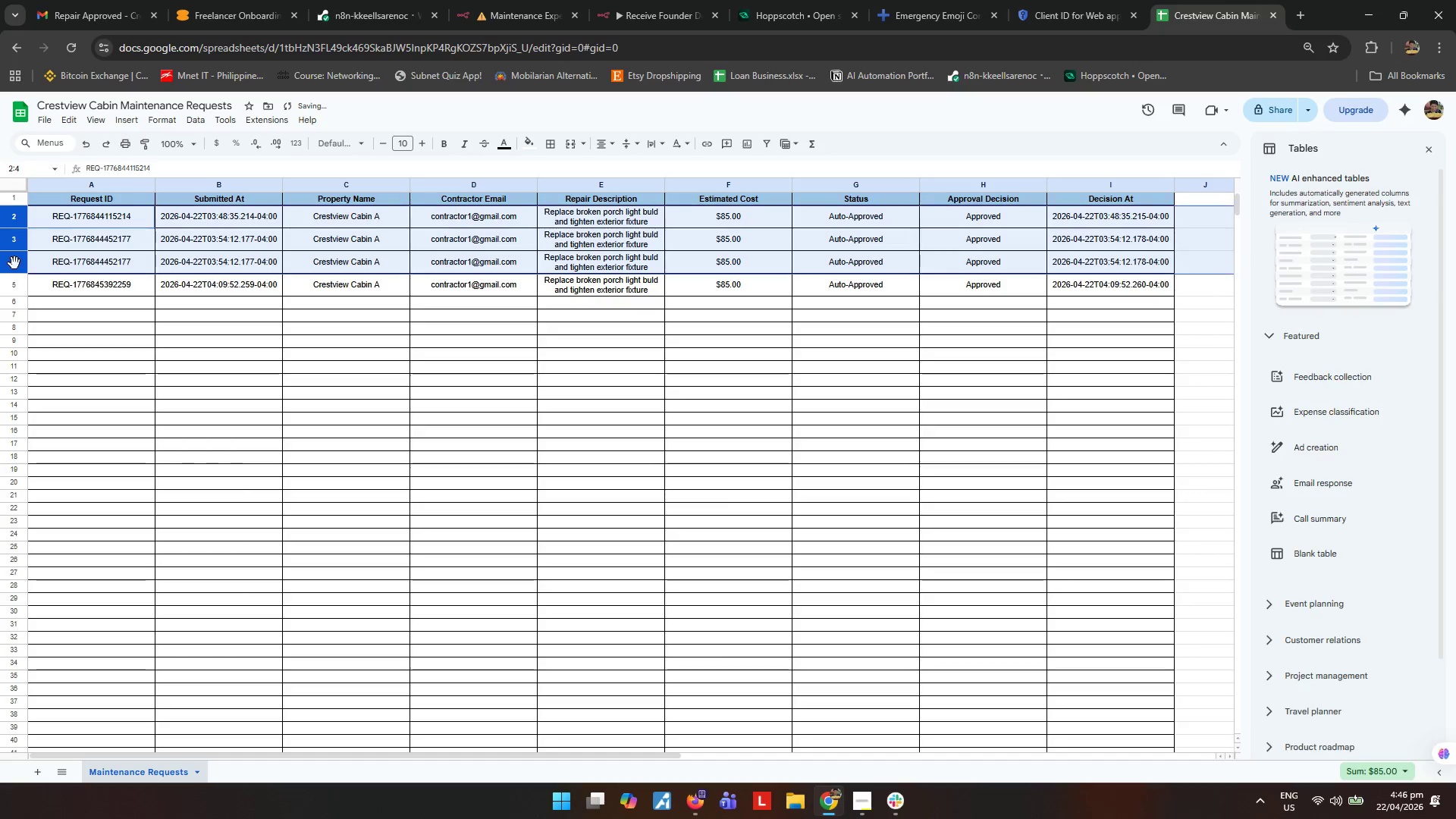 
right_click([14, 262])
 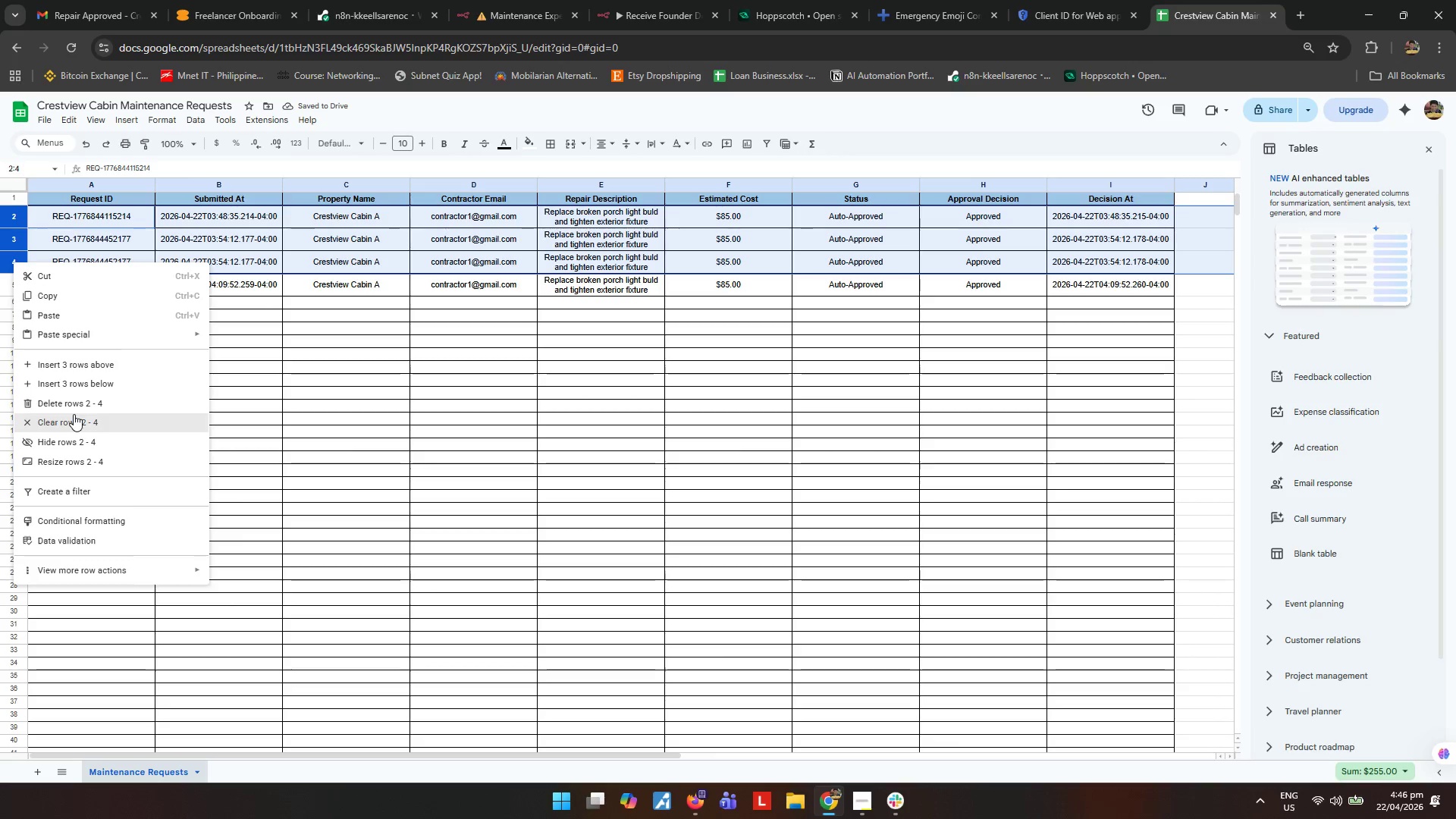 
double_click([422, 392])
 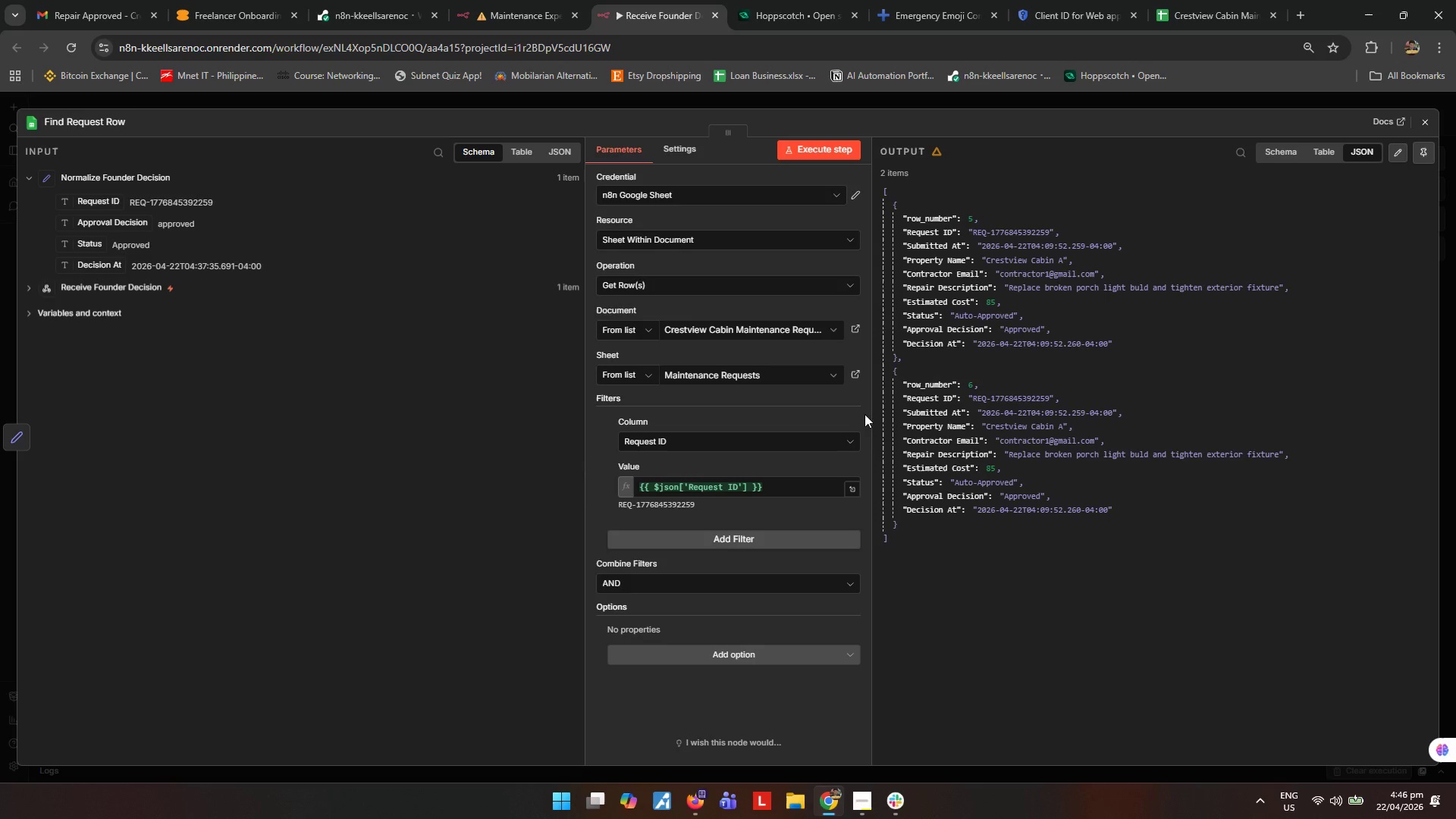 
left_click([816, 141])
 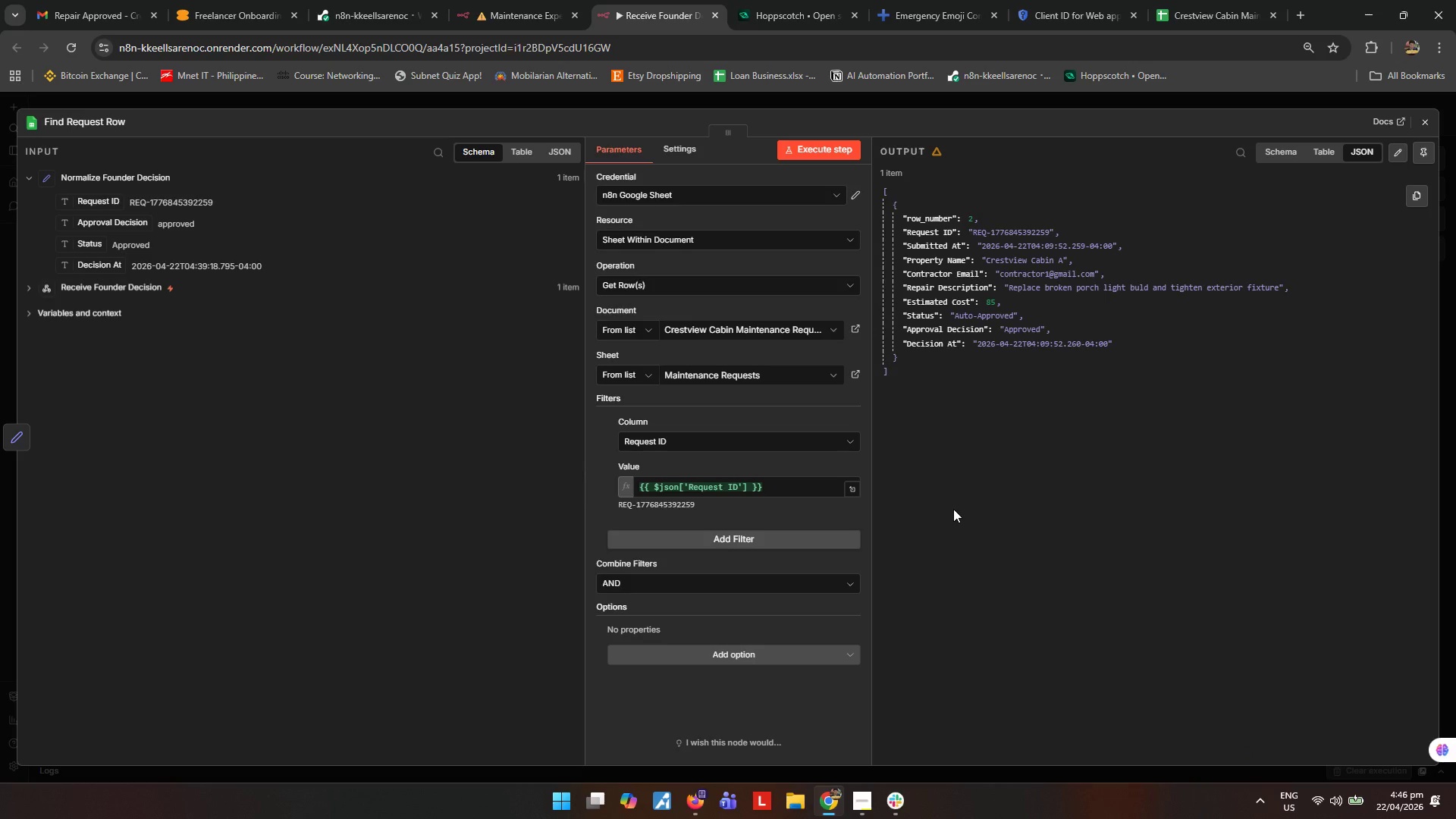 
wait(30.05)
 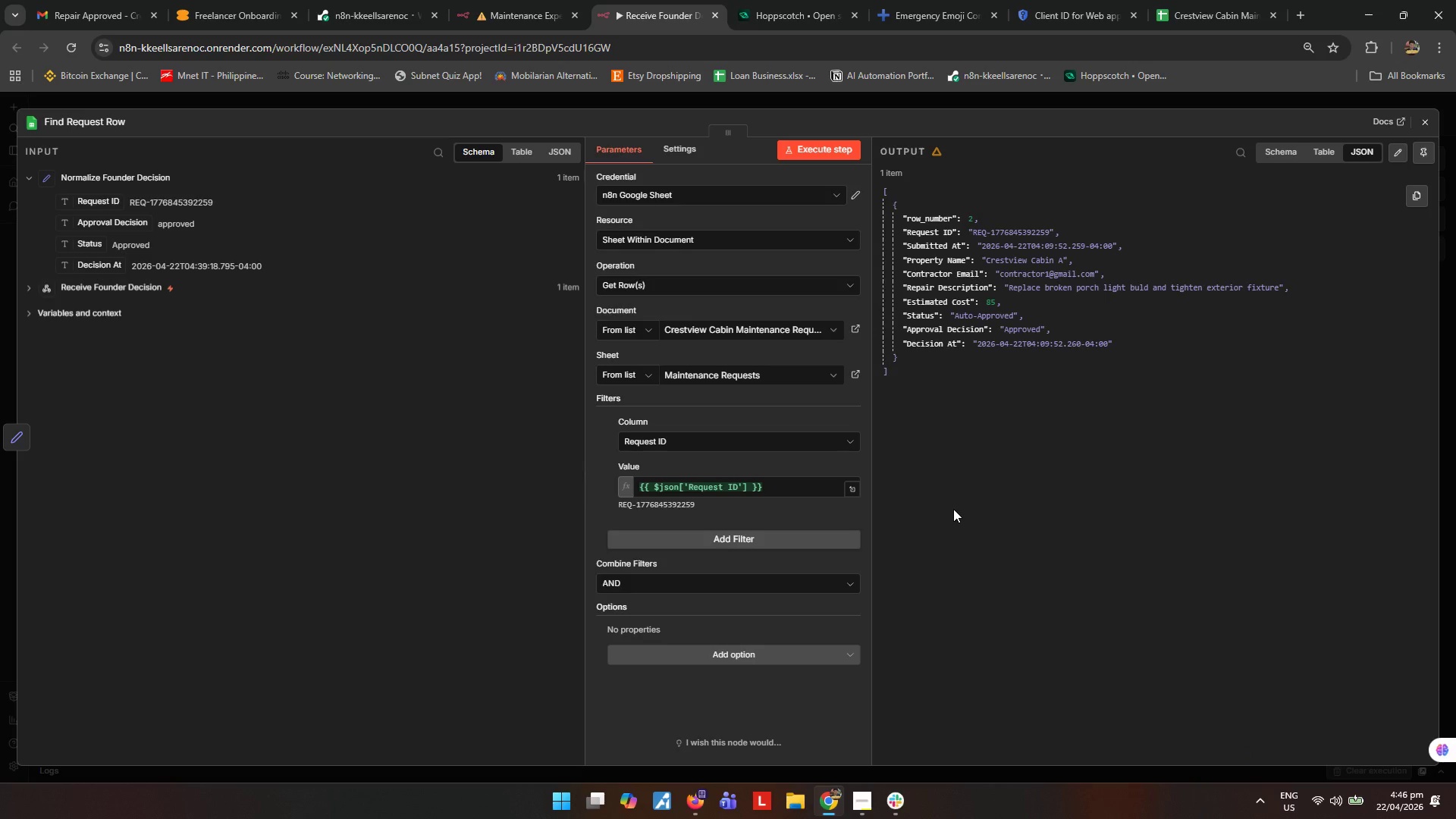 
left_click([953, 509])
 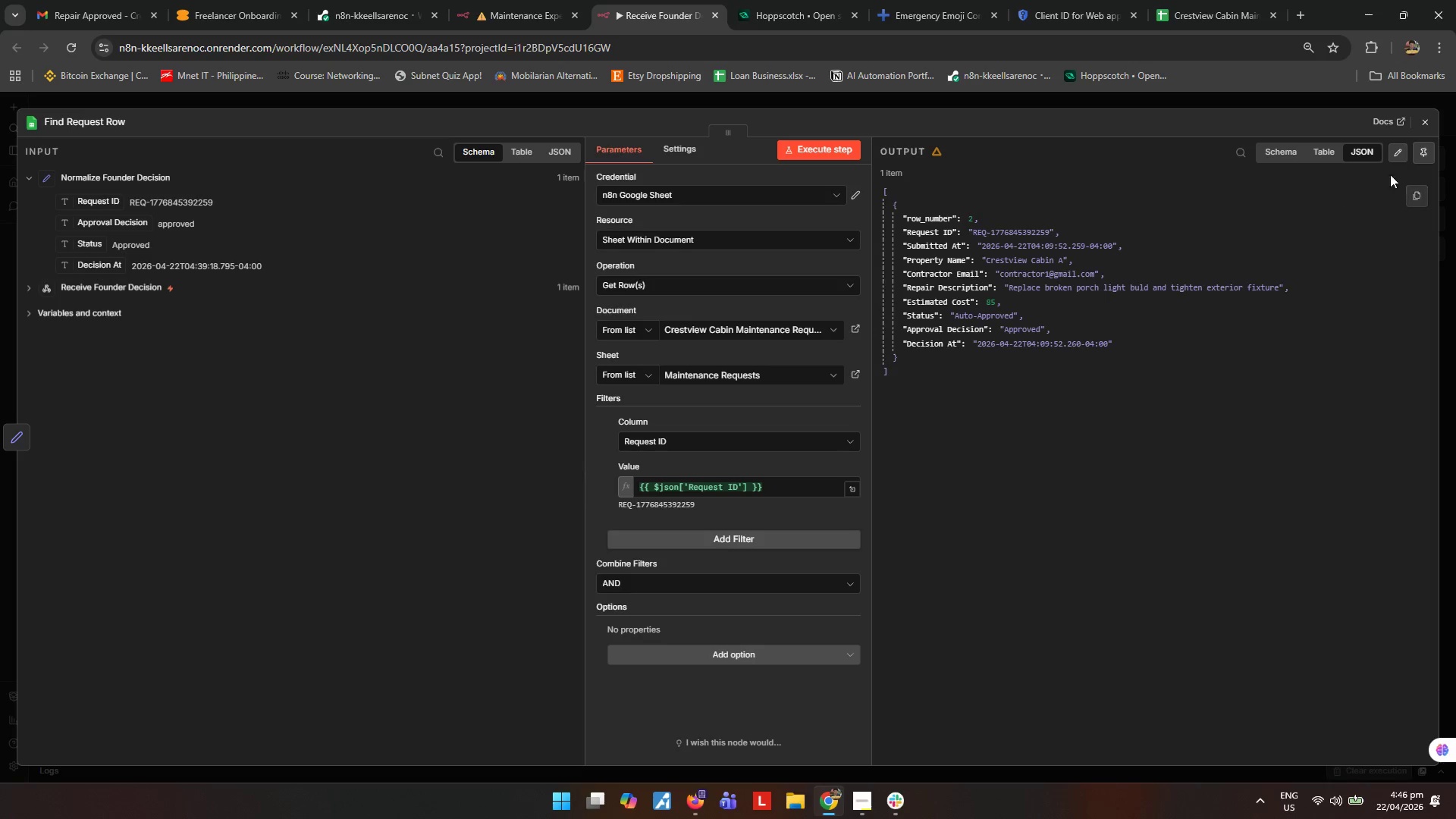 
left_click([1420, 124])
 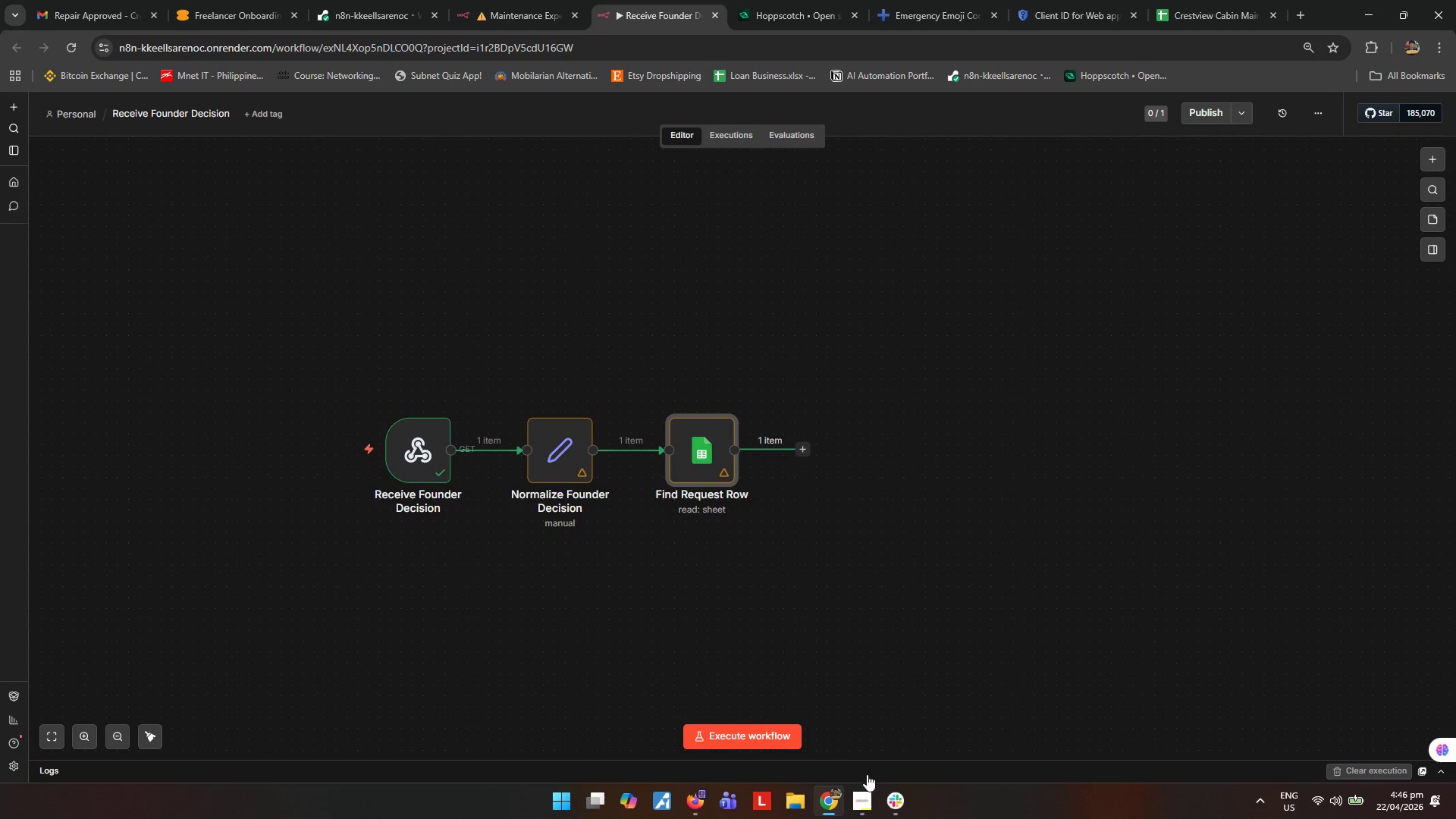 
left_click([874, 799])